 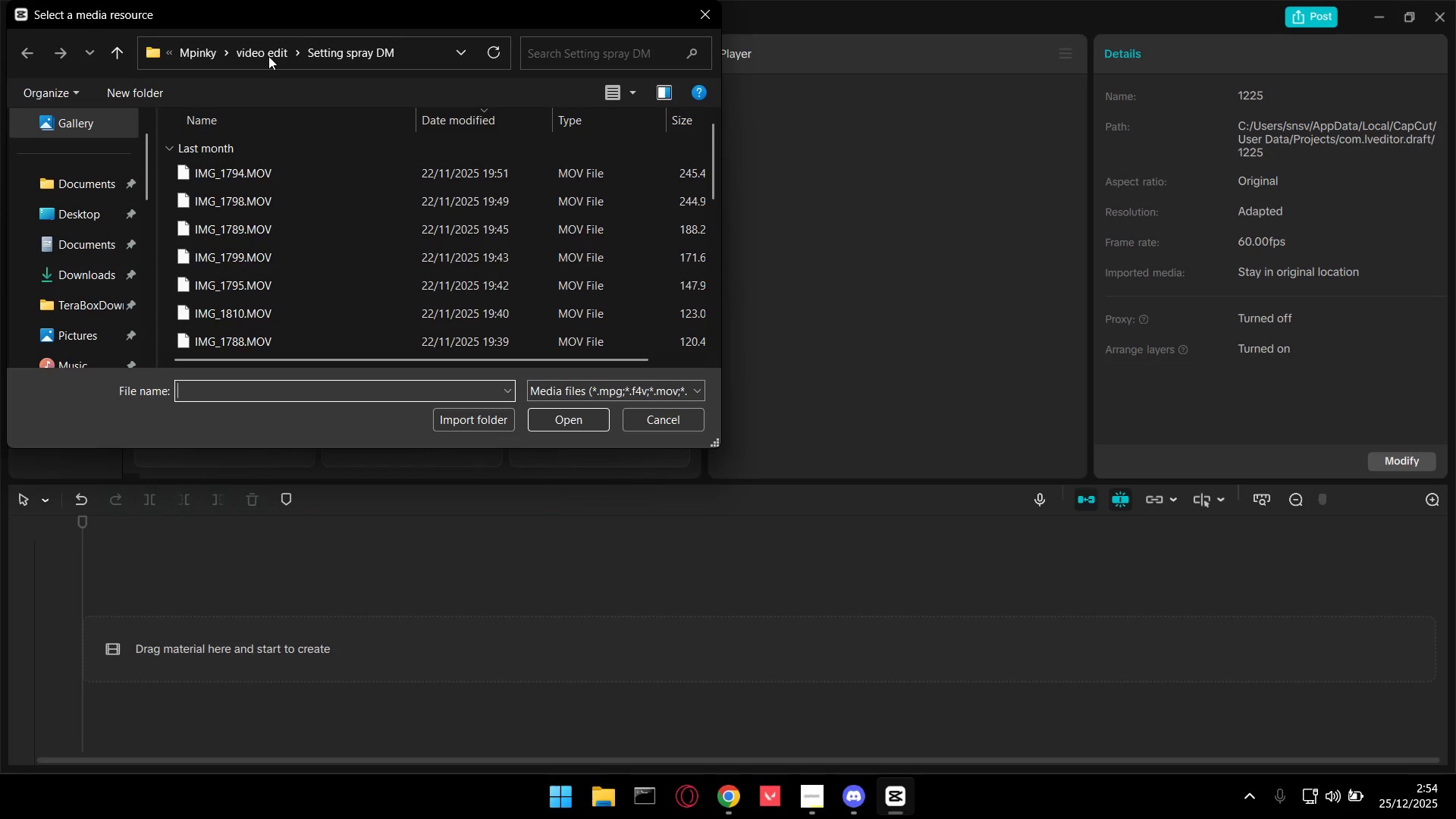 
left_click([207, 45])
 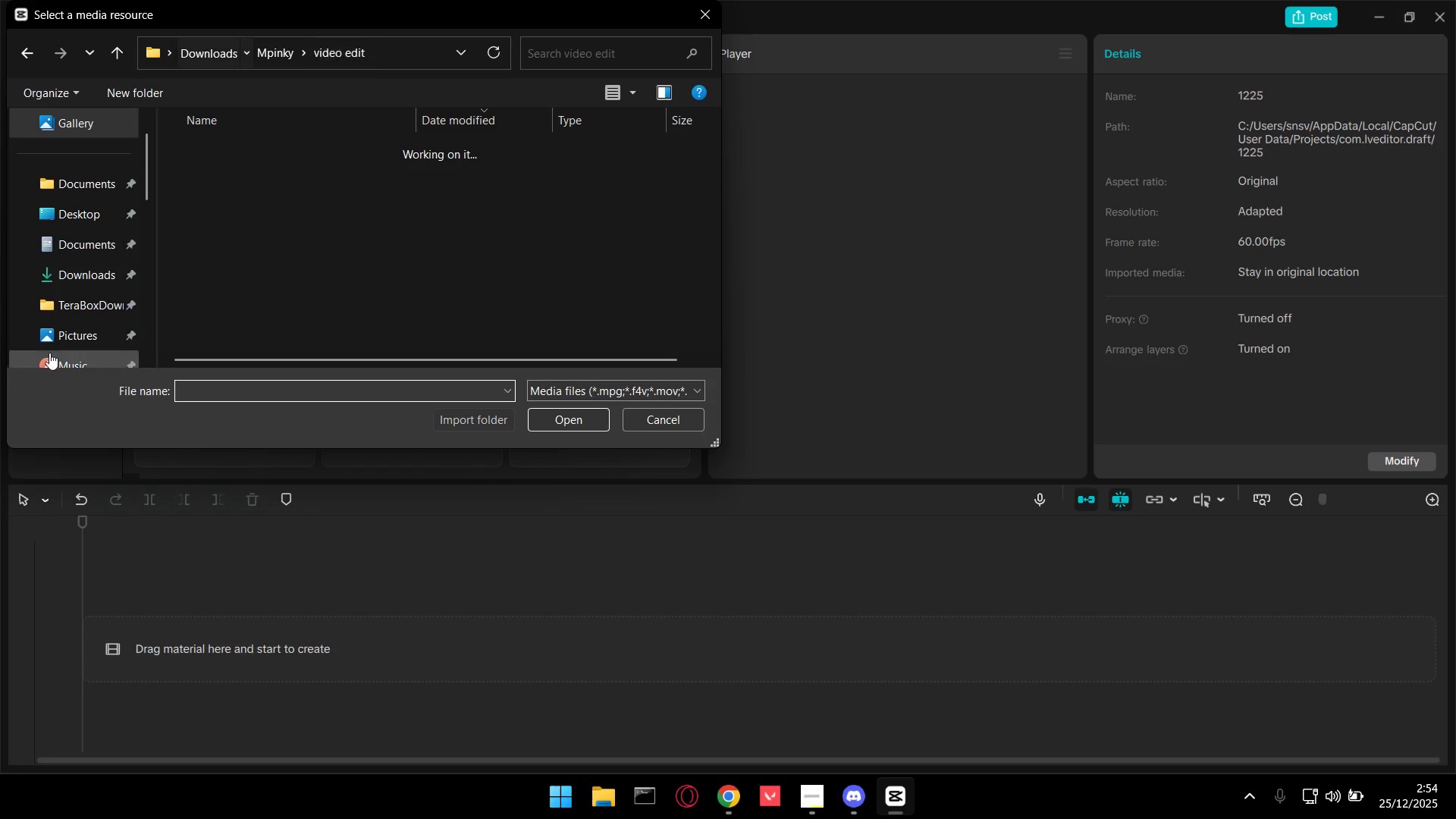 
scroll: coordinate [58, 312], scroll_direction: down, amount: 9.0
 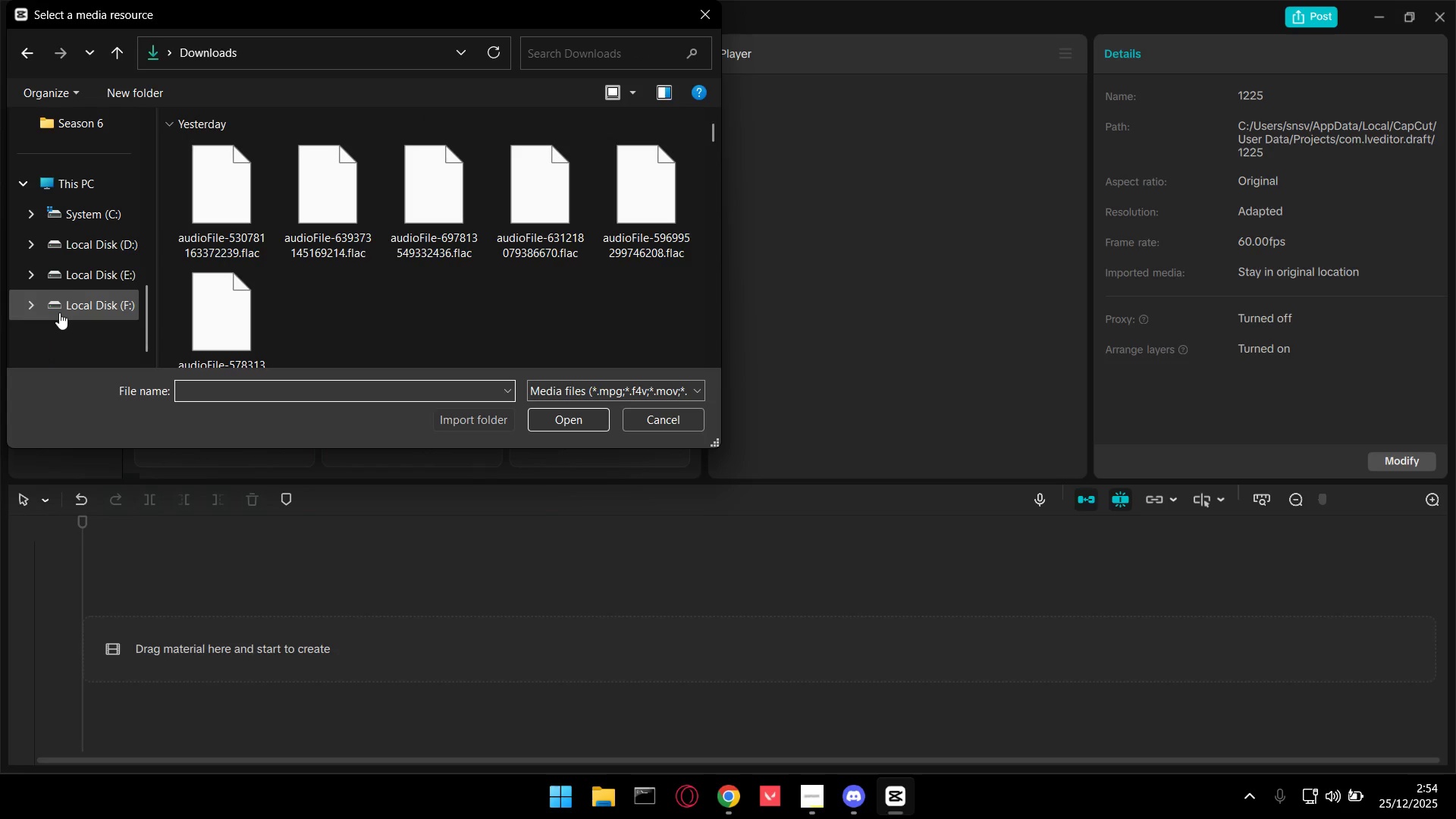 
left_click([105, 281])
 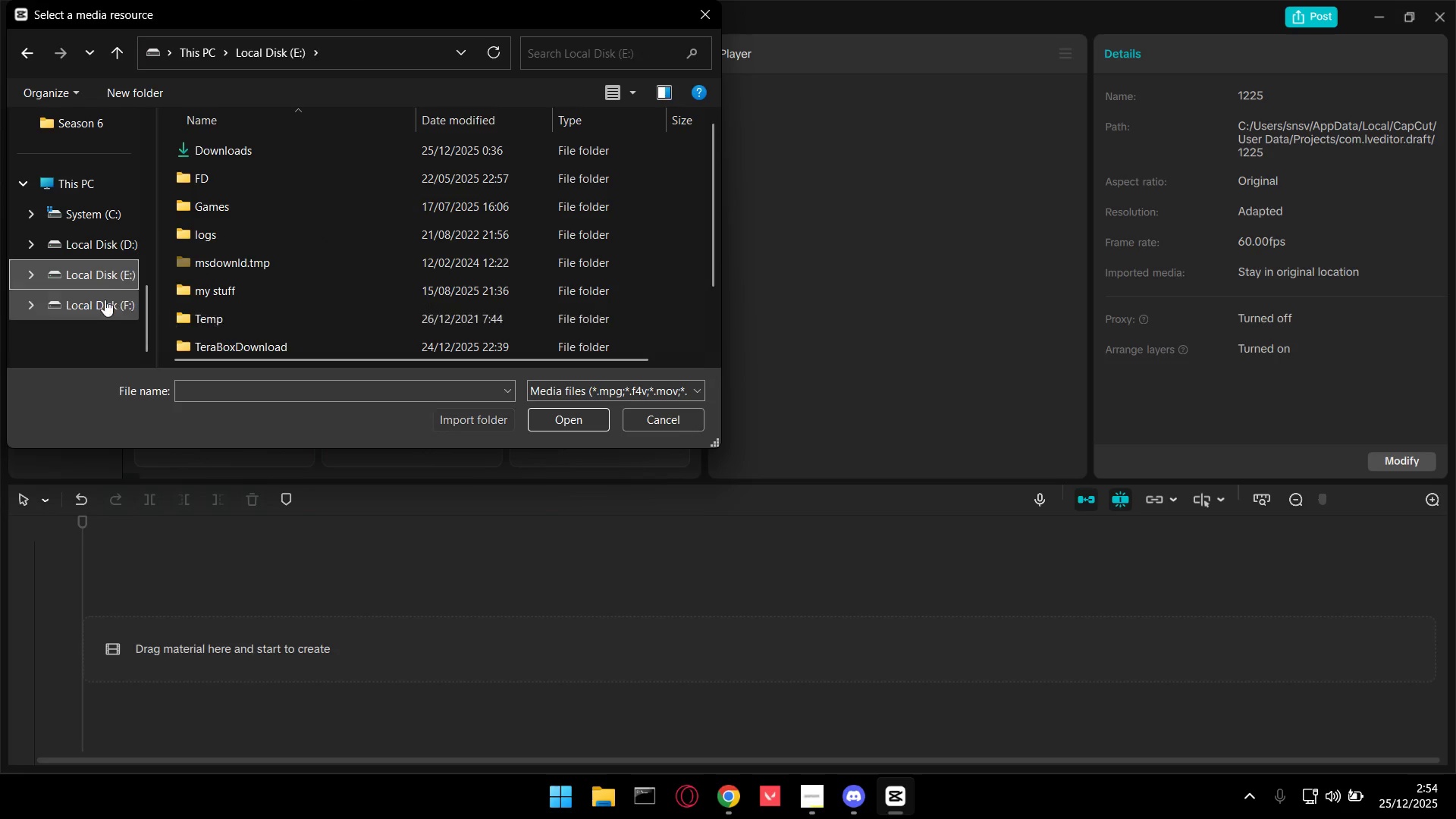 
double_click([105, 300])
 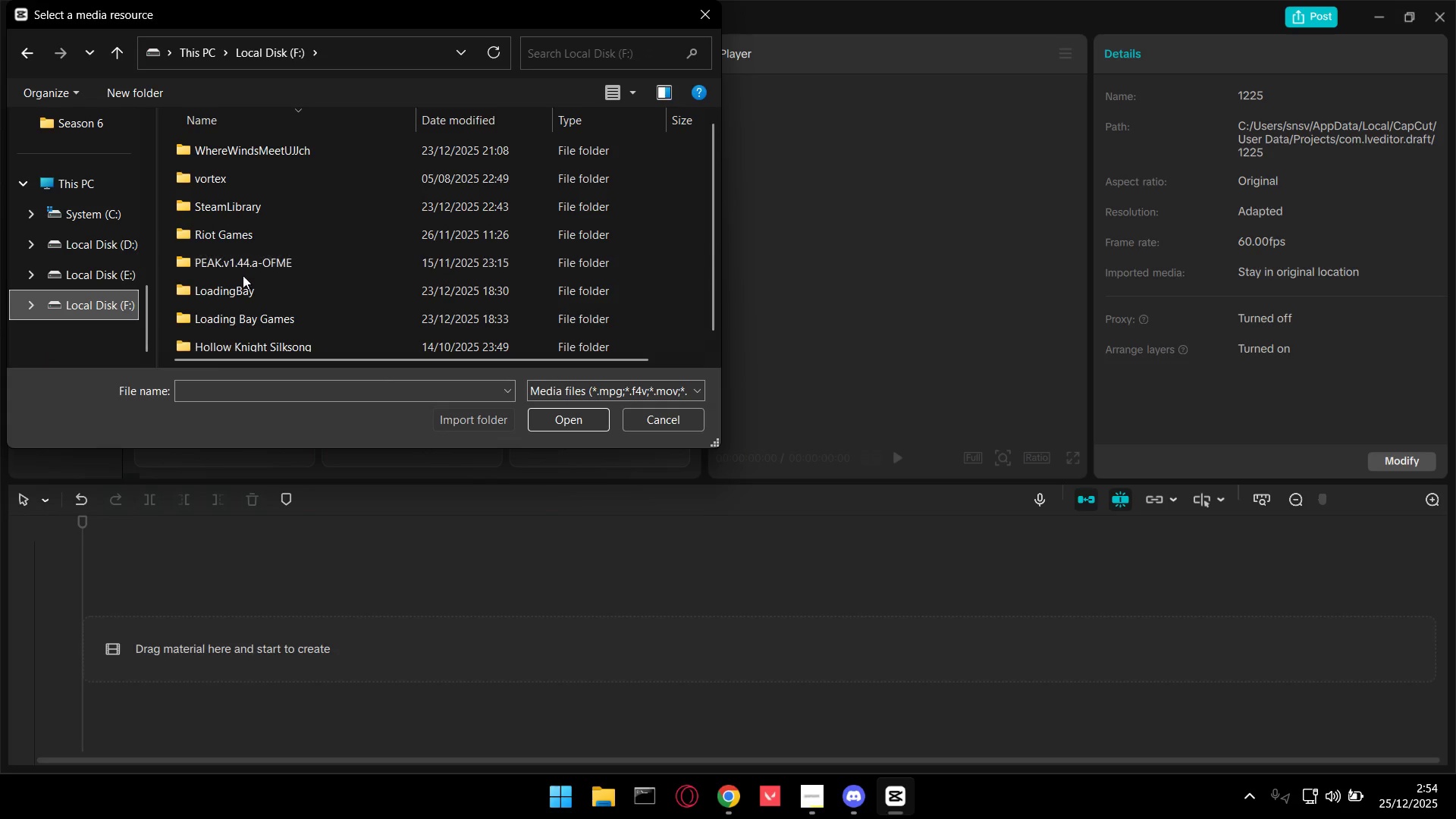 
scroll: coordinate [256, 308], scroll_direction: down, amount: 1.0
 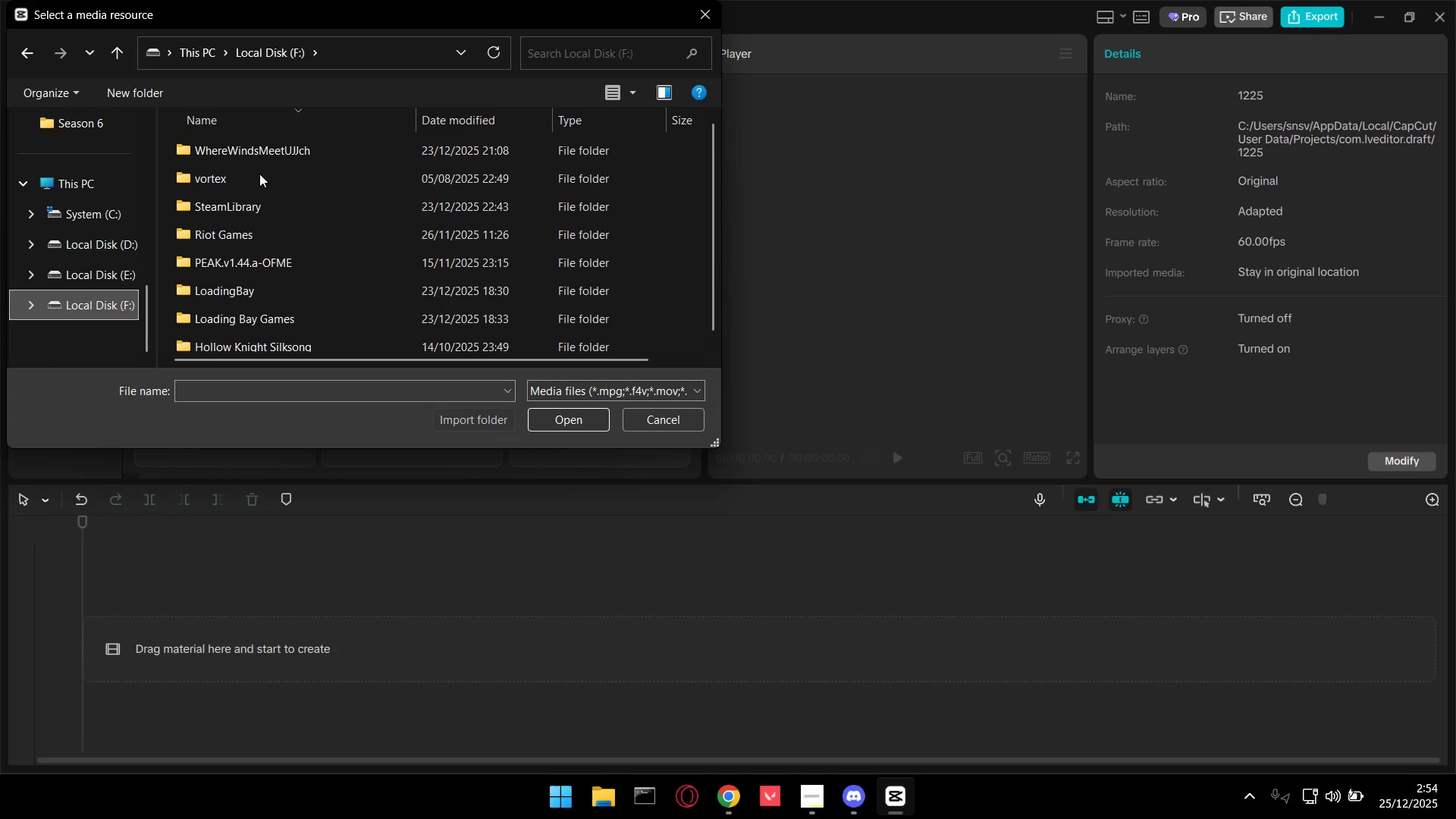 
left_click([128, 270])
 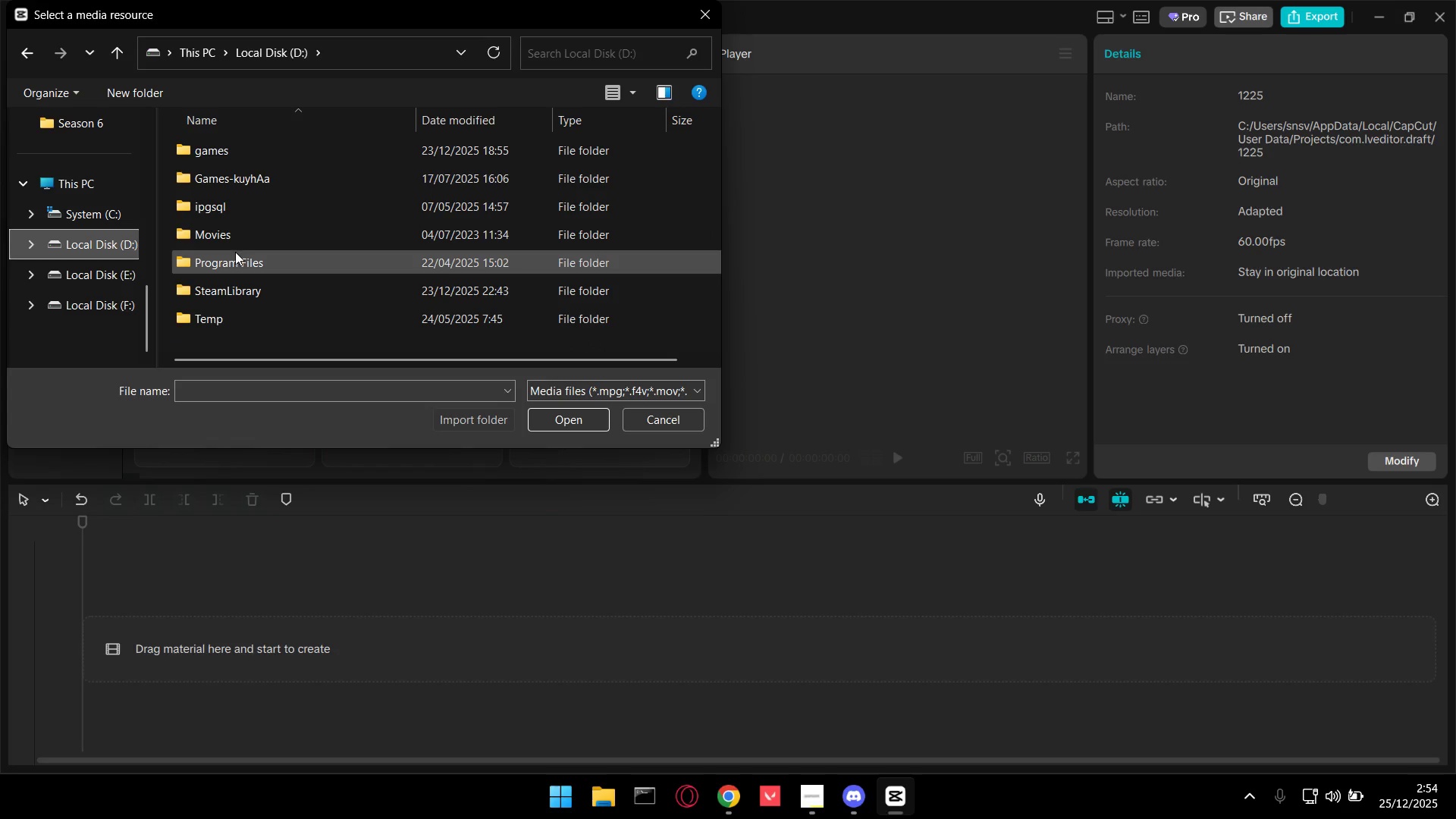 
wait(6.38)
 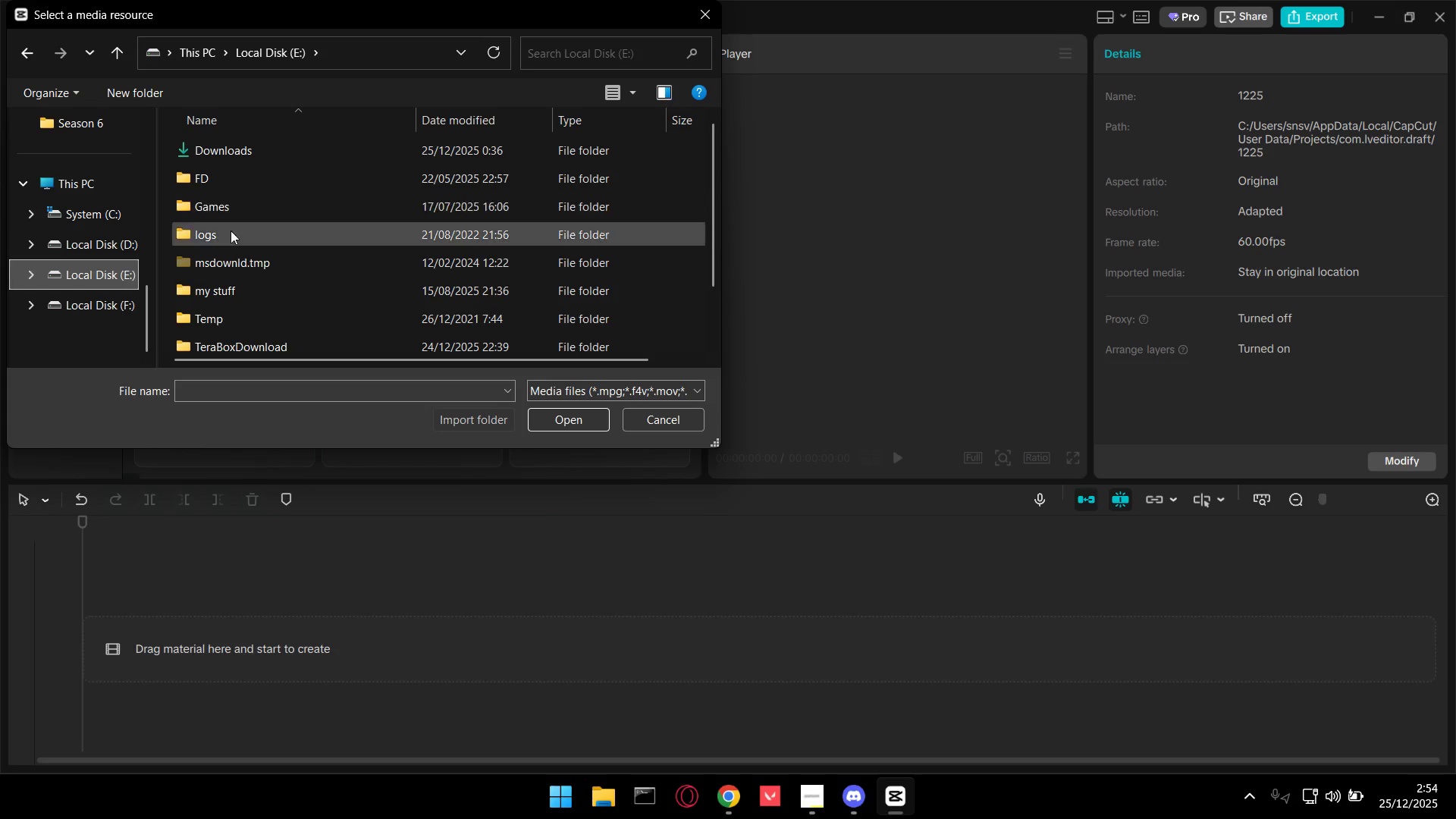 
scroll: coordinate [245, 290], scroll_direction: down, amount: 3.0
 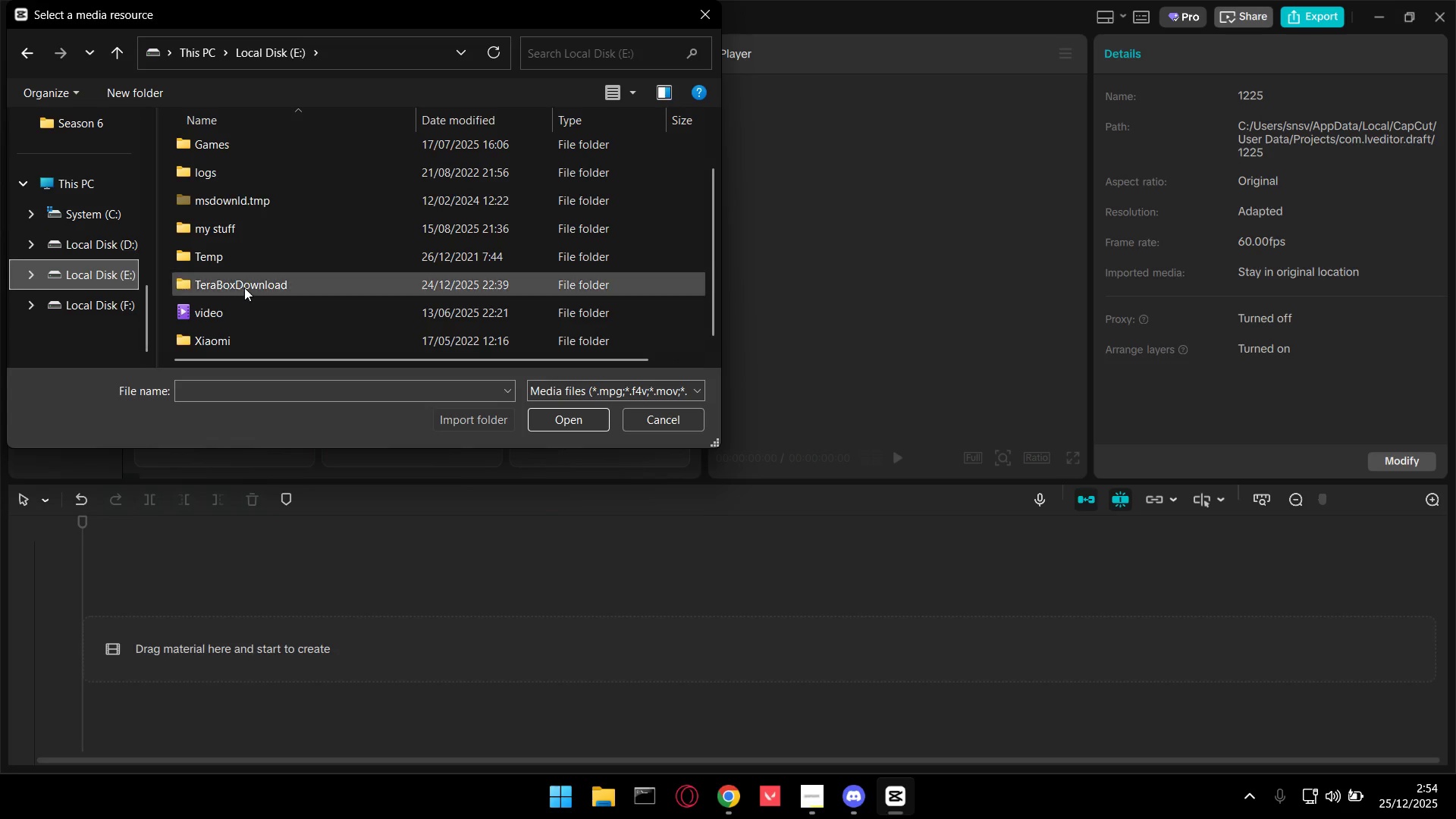 
double_click([244, 287])
 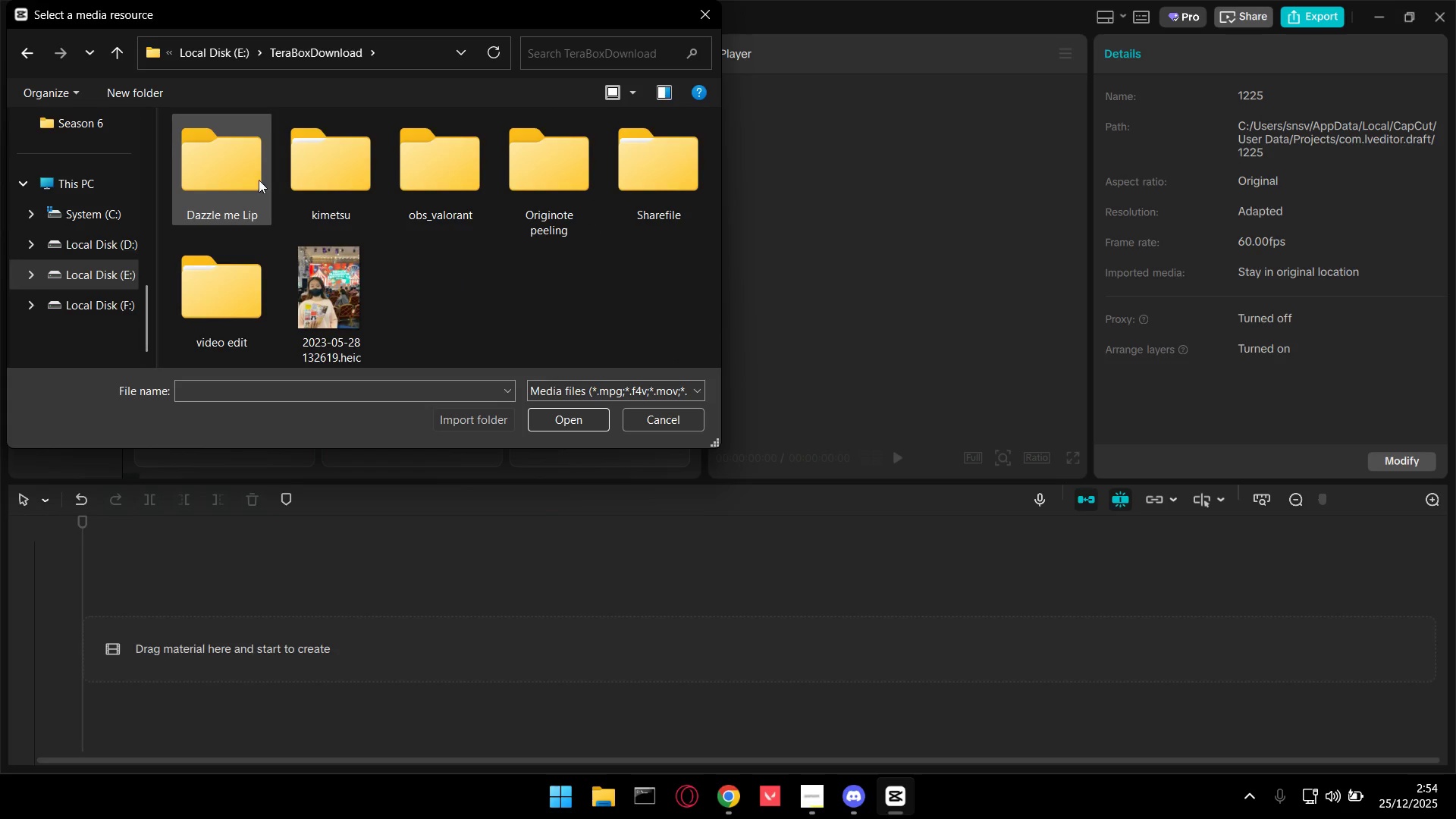 
left_click([240, 180])
 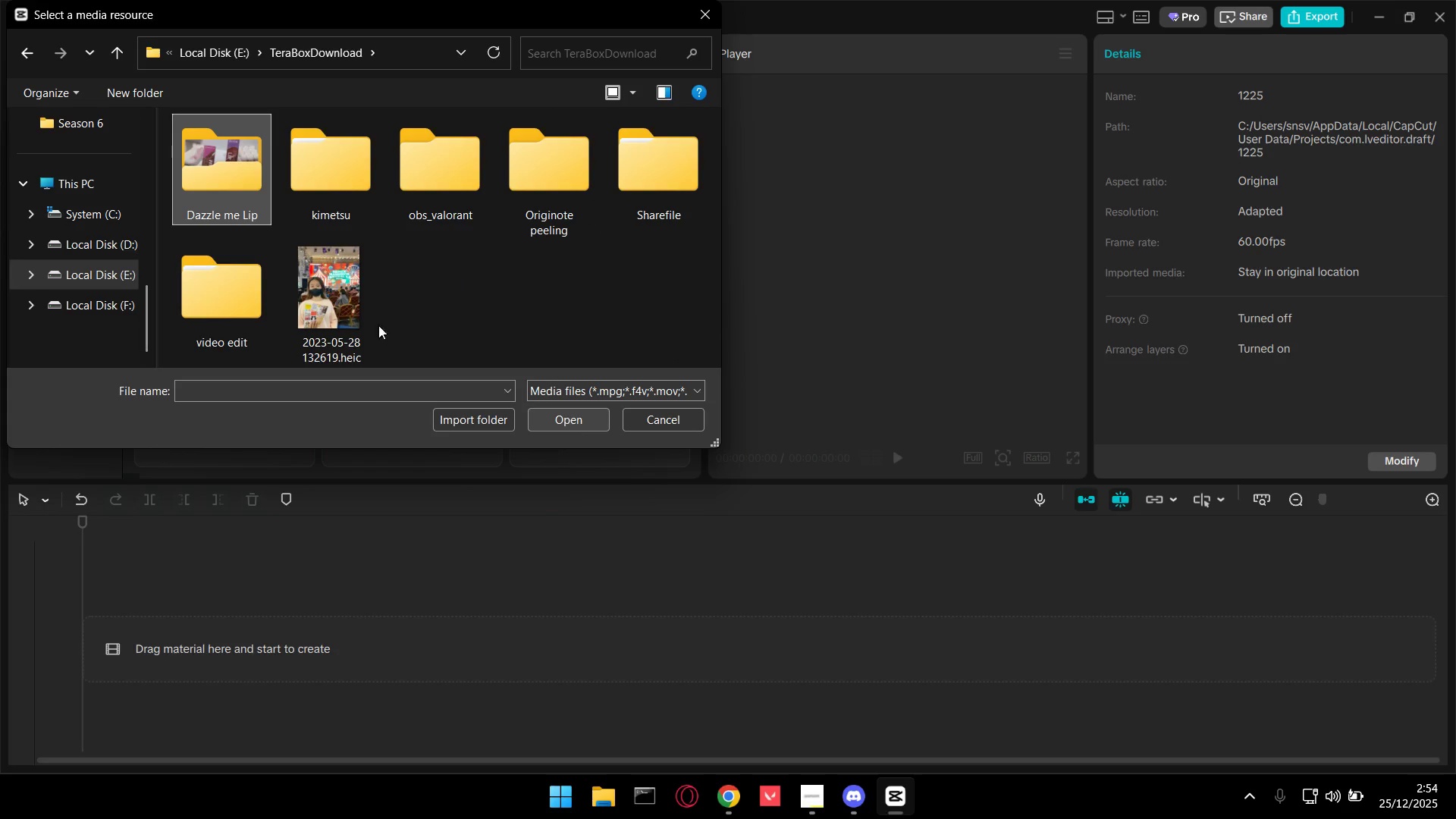 
double_click([215, 168])
 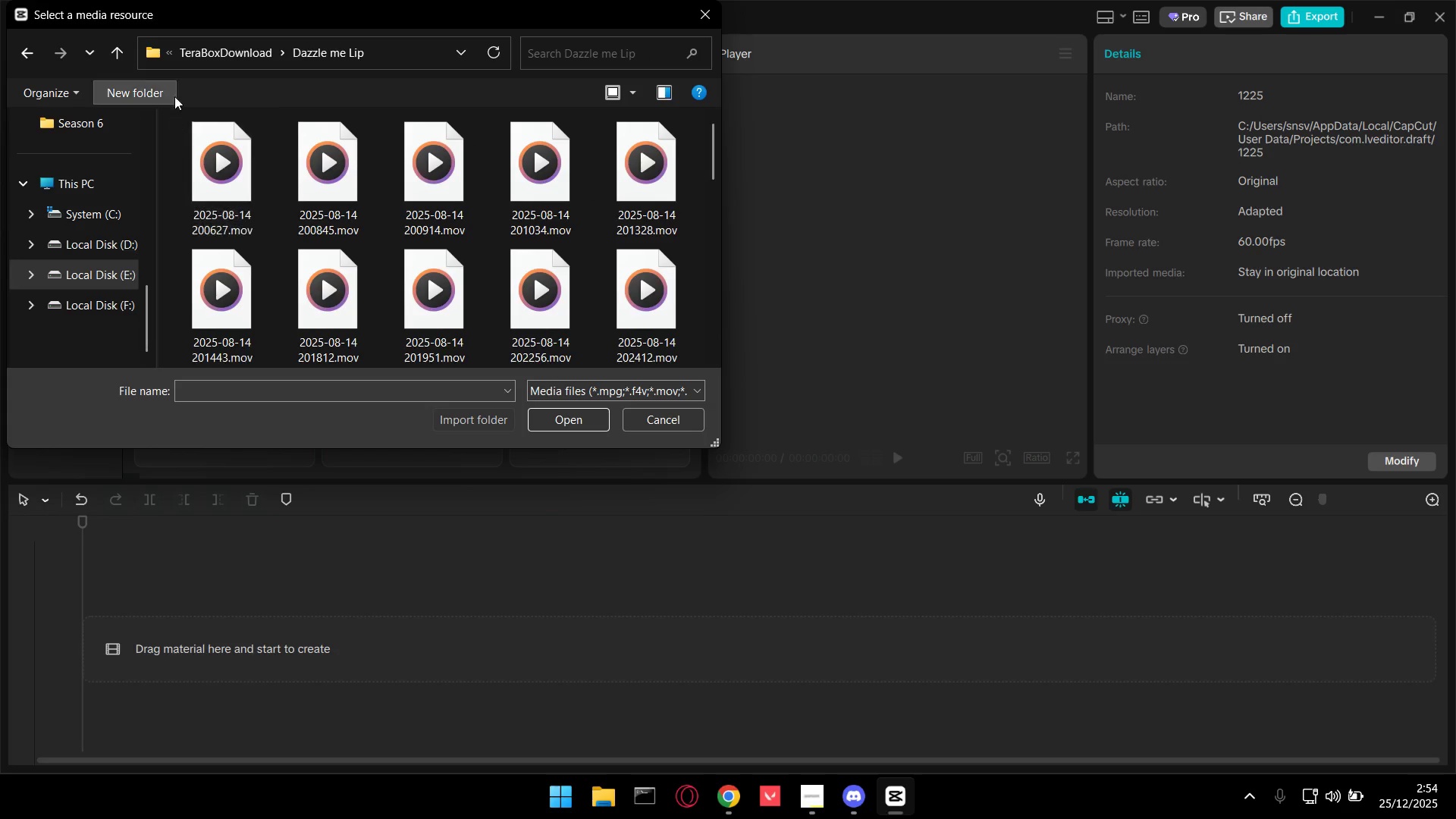 
left_click([232, 48])
 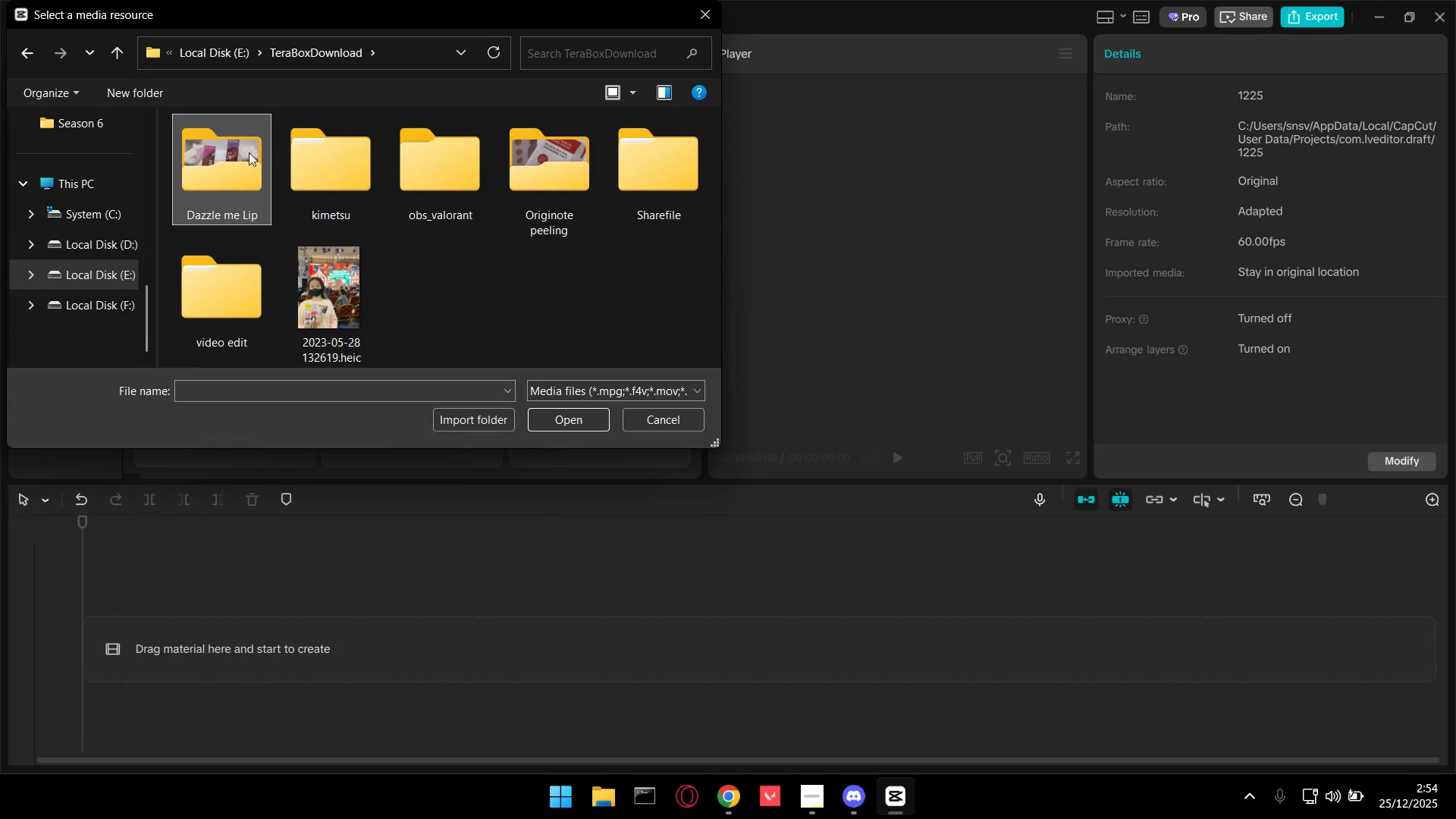 
double_click([224, 178])
 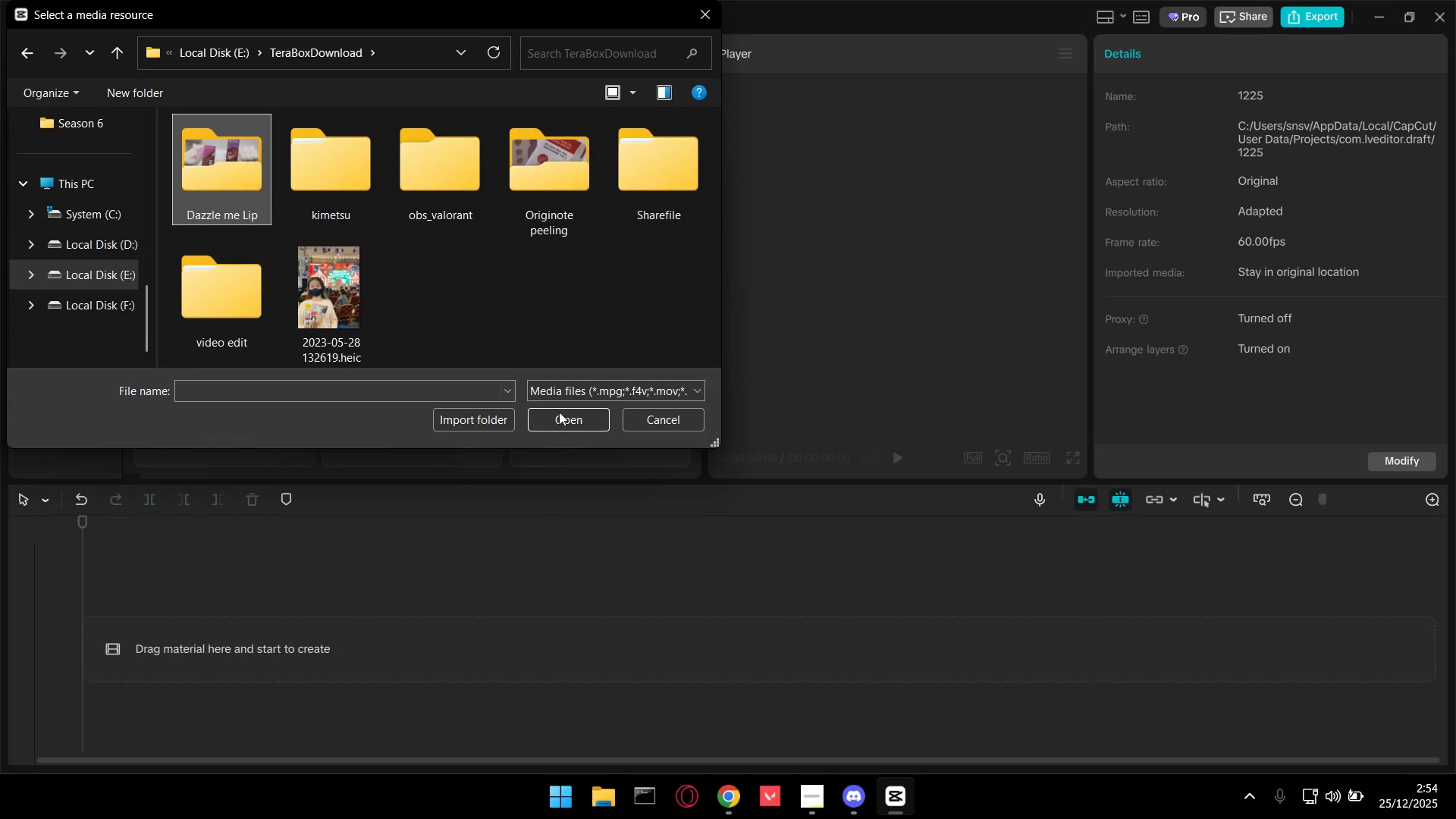 
triple_click([599, 425])
 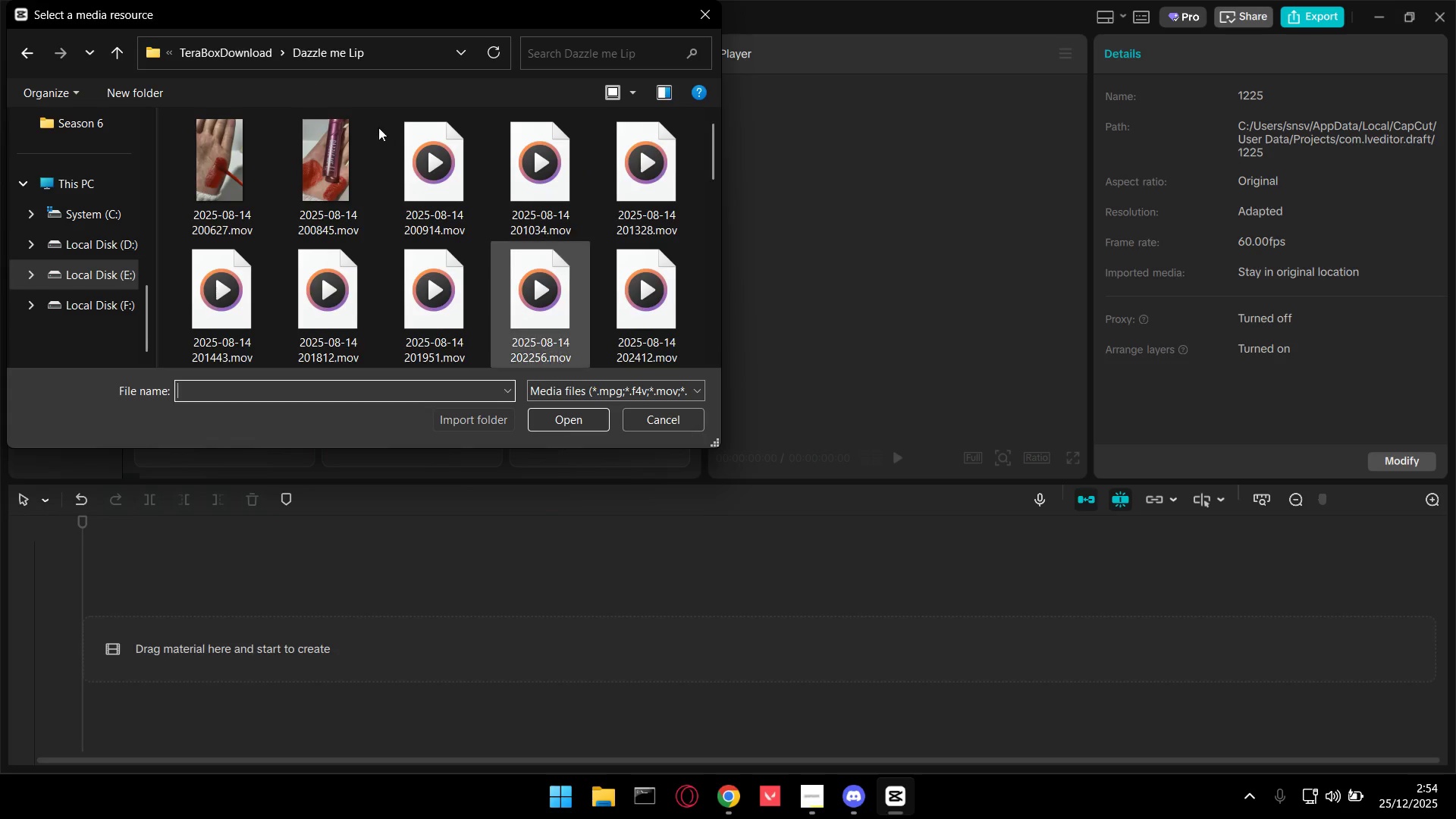 
left_click([255, 170])
 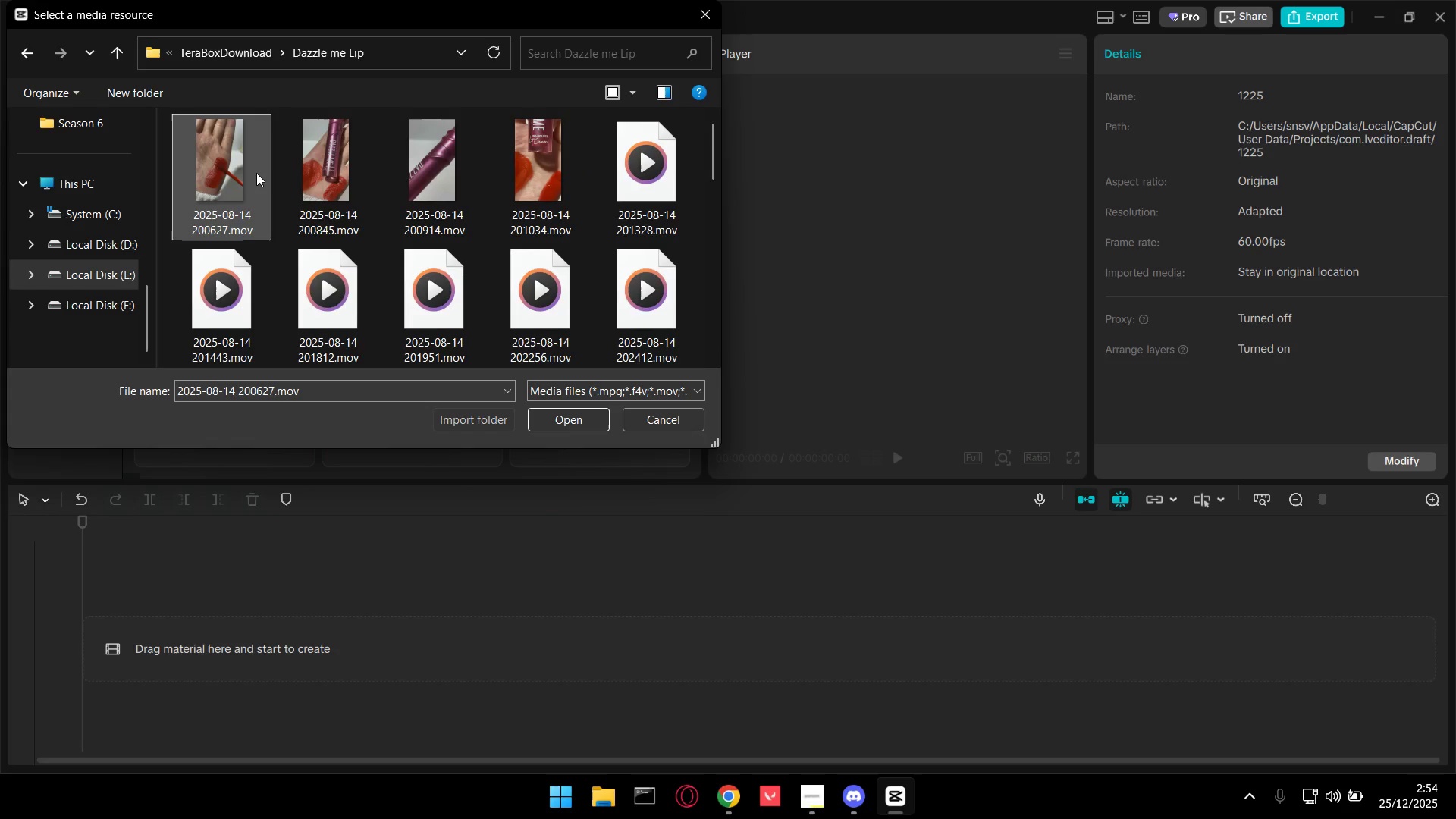 
key(Control+A)
 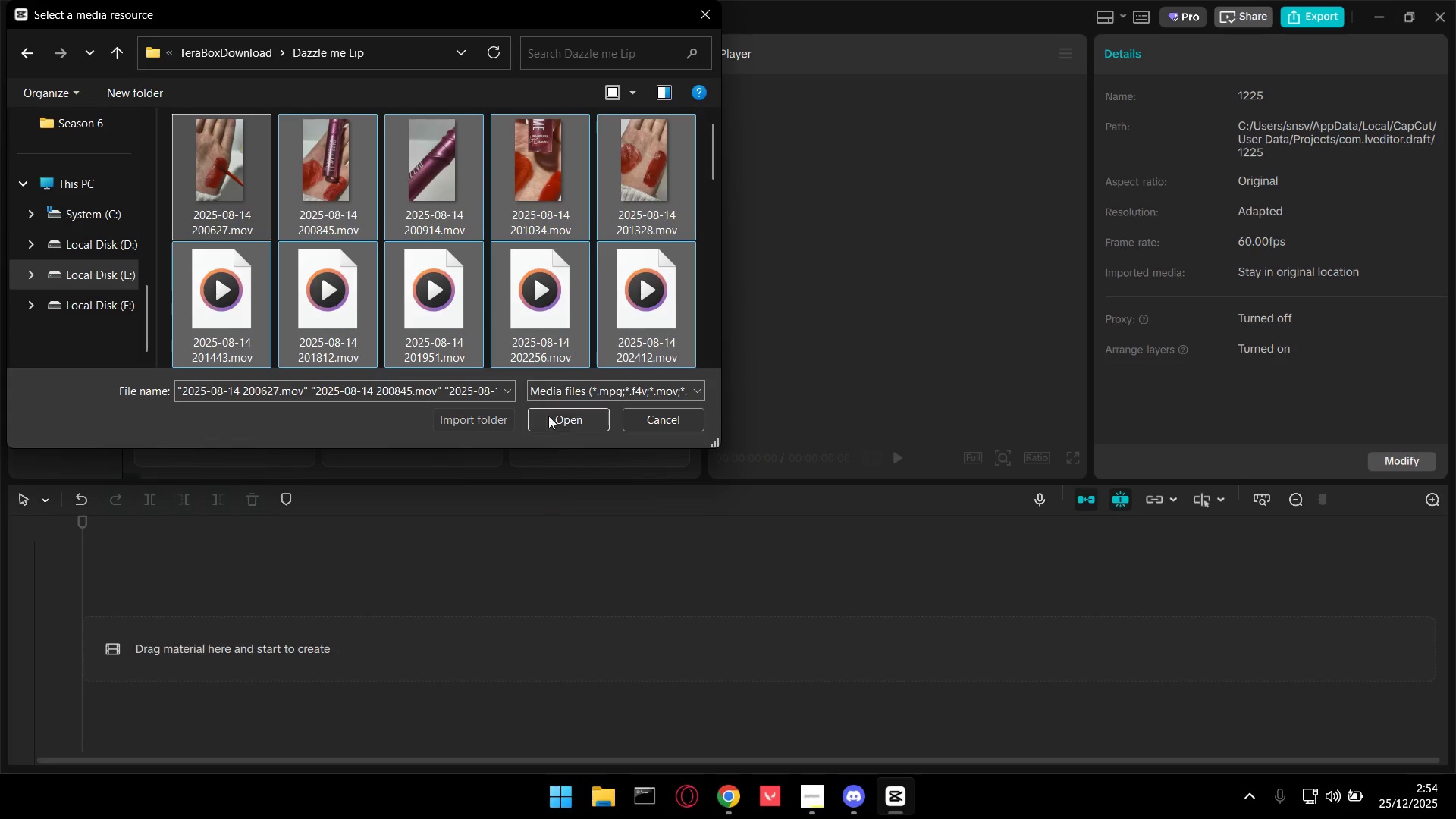 
left_click([565, 422])
 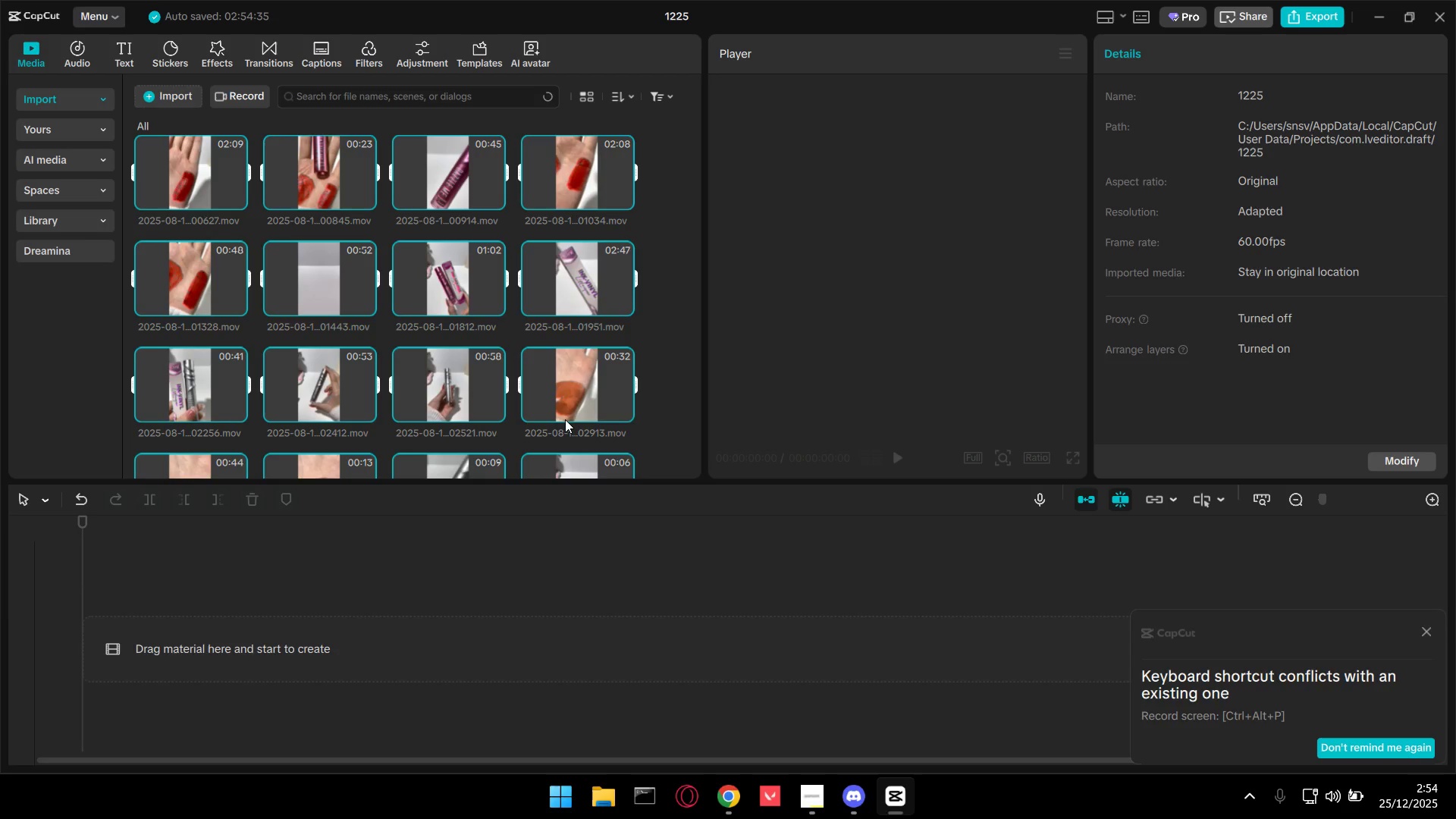 
wait(15.33)
 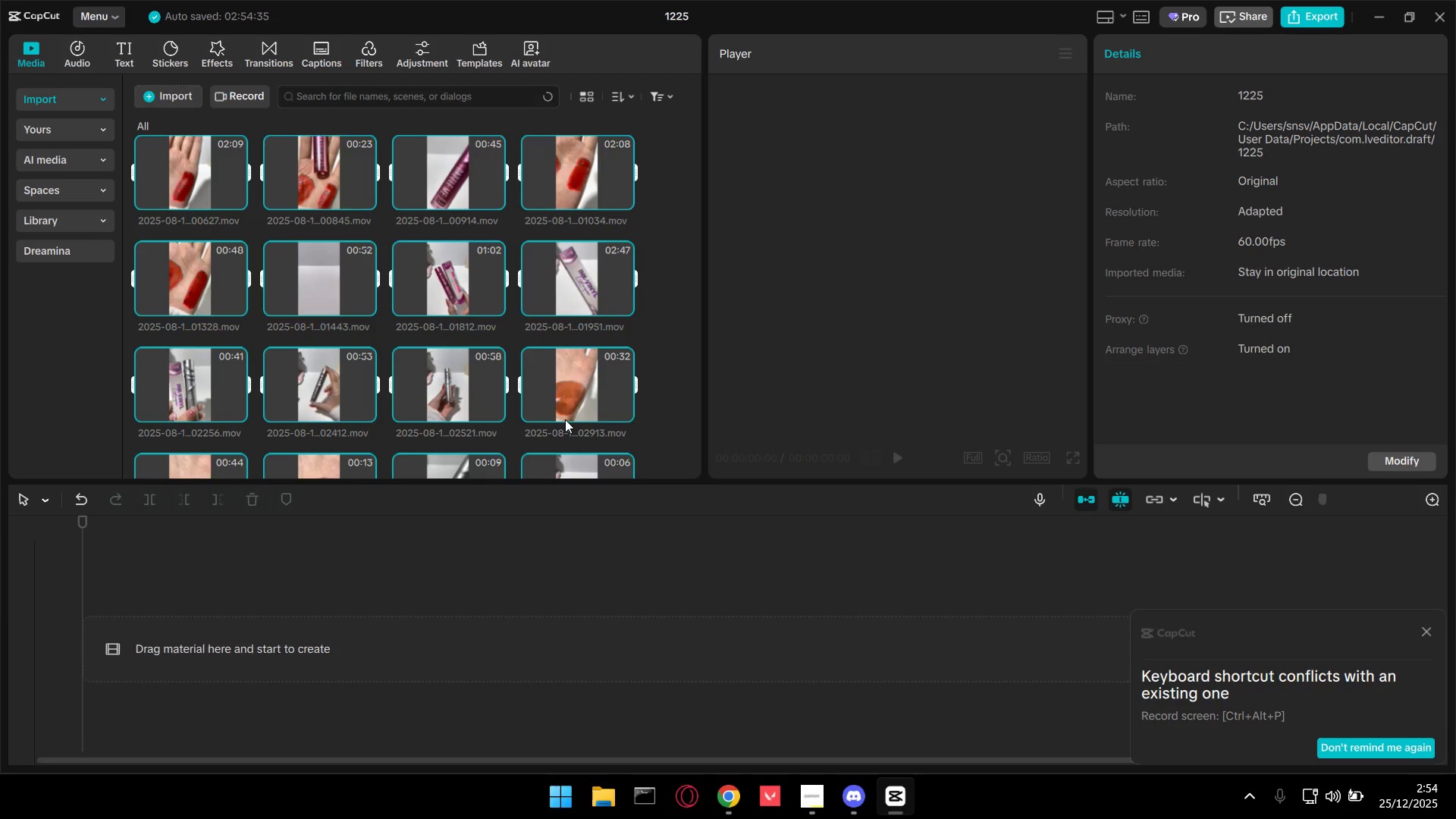 
left_click([1417, 632])
 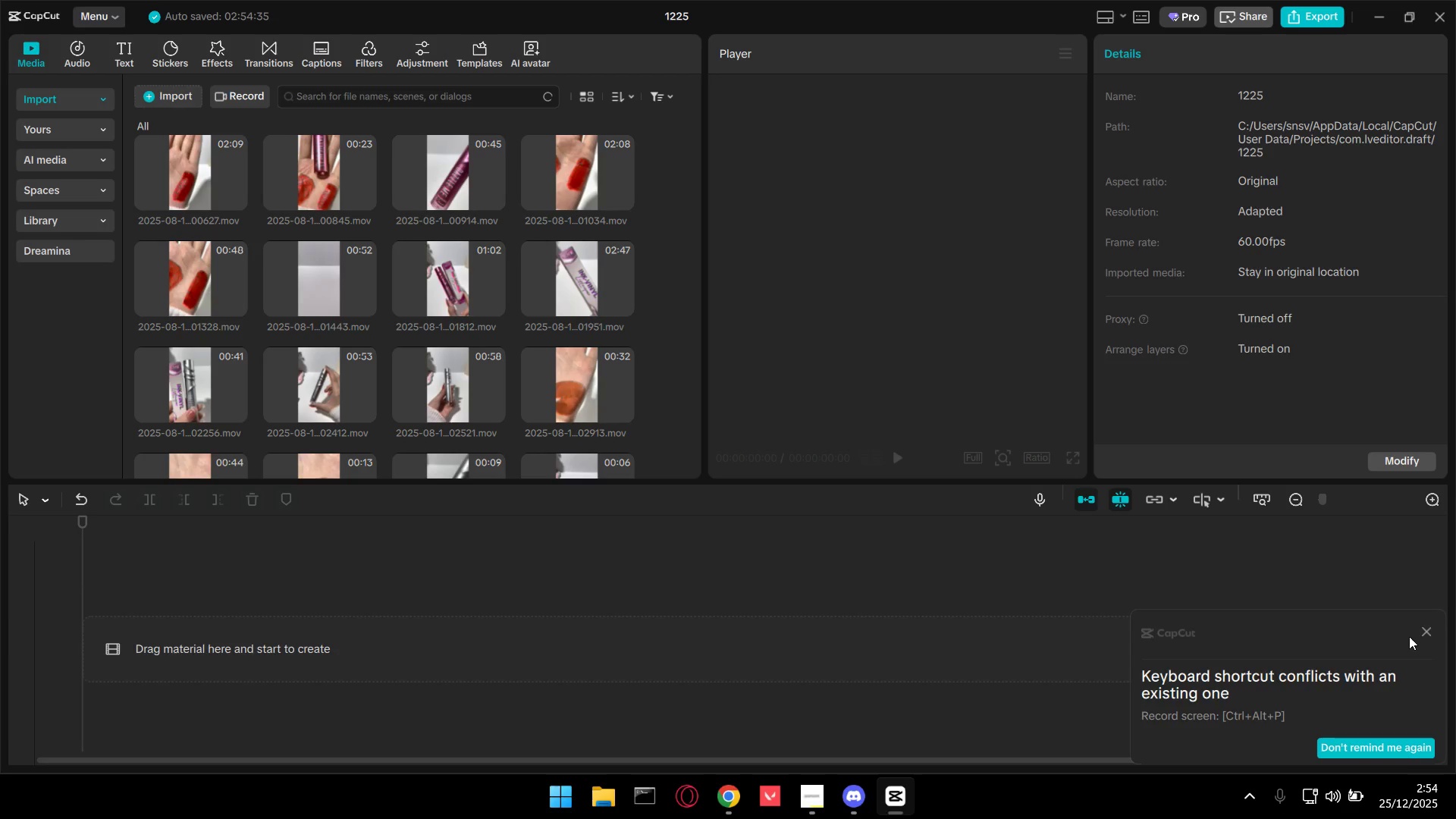 
left_click([1425, 627])
 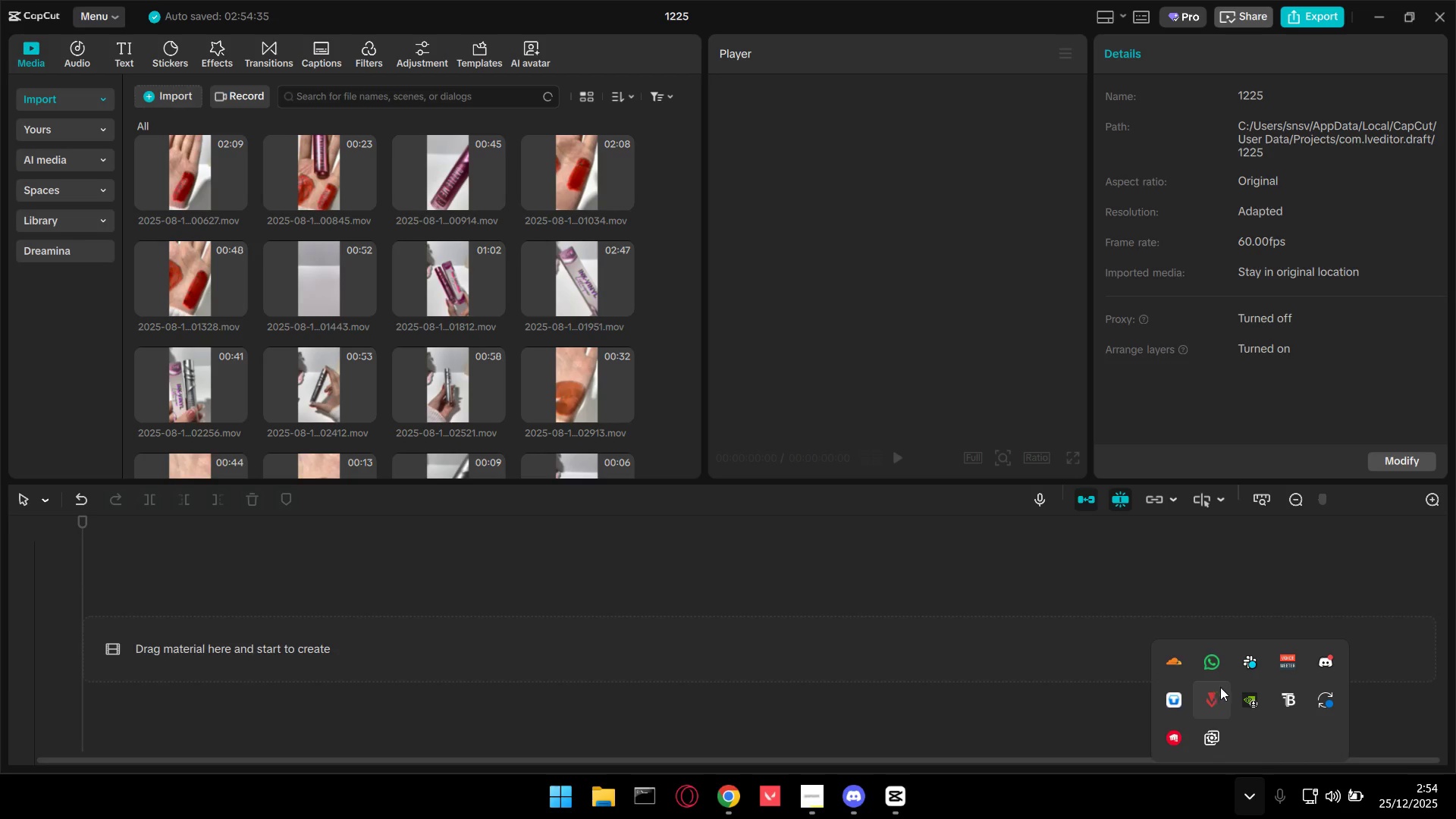 
left_click([1169, 664])
 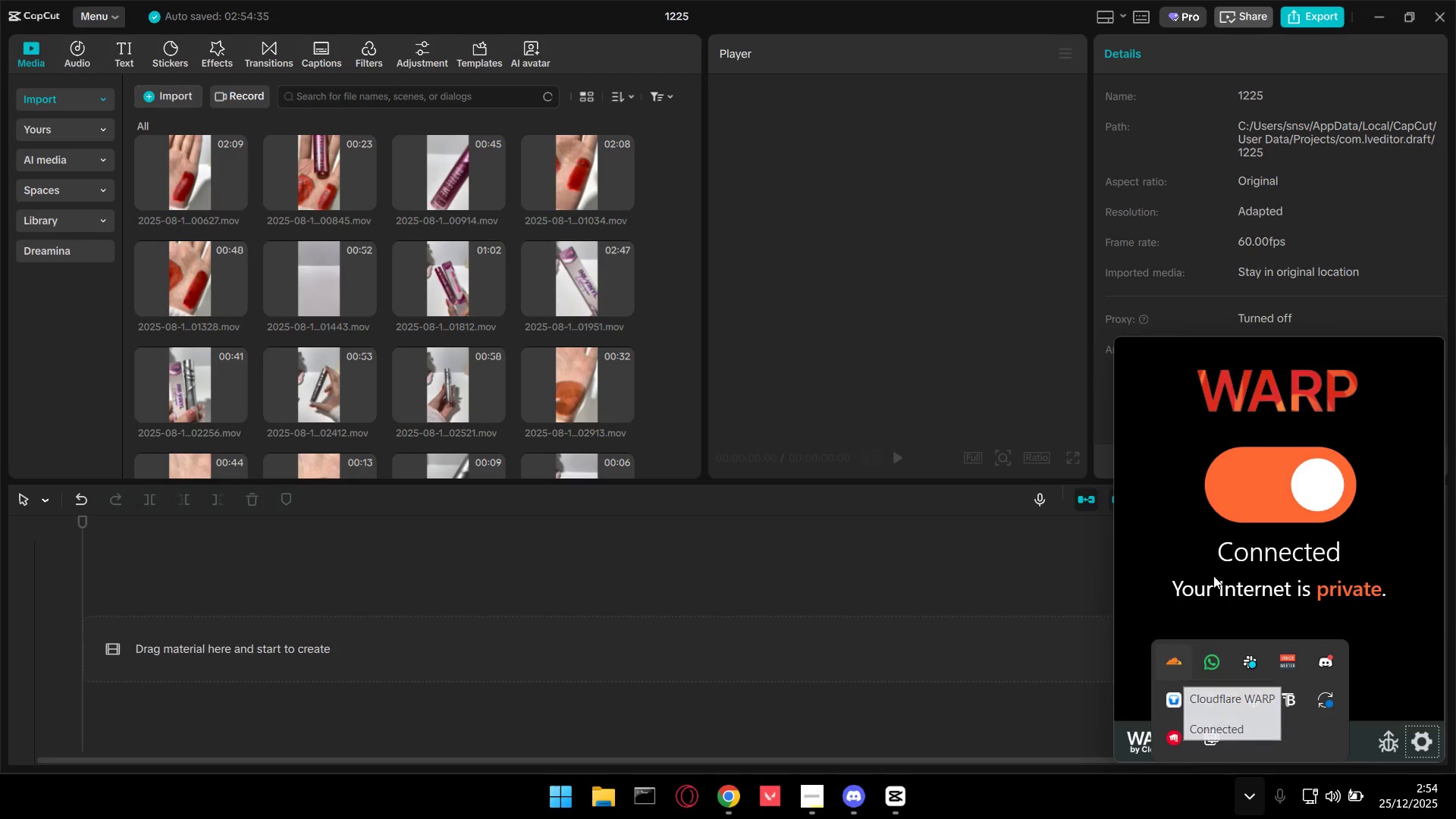 
double_click([1275, 478])
 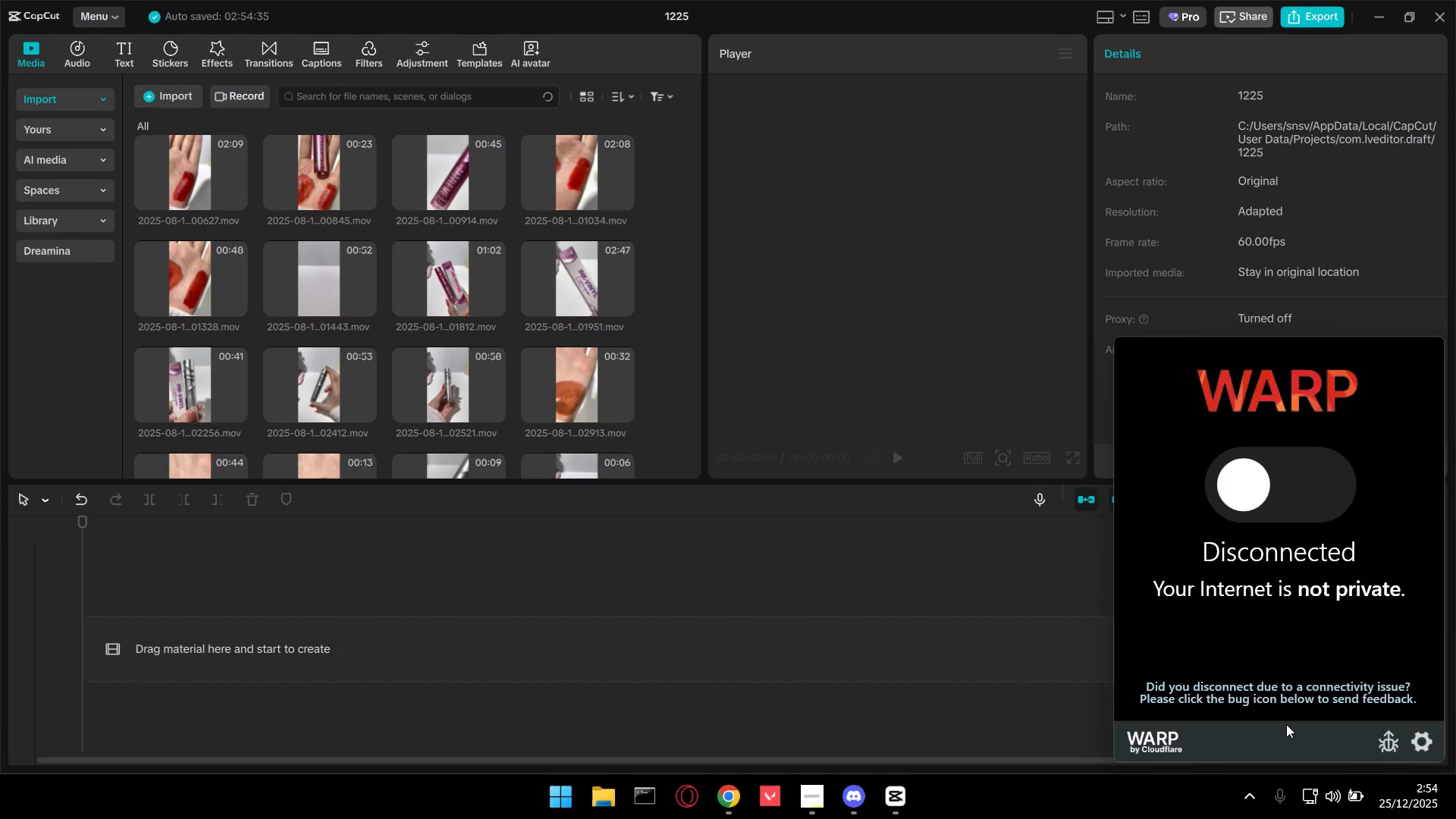 
left_click([1408, 732])
 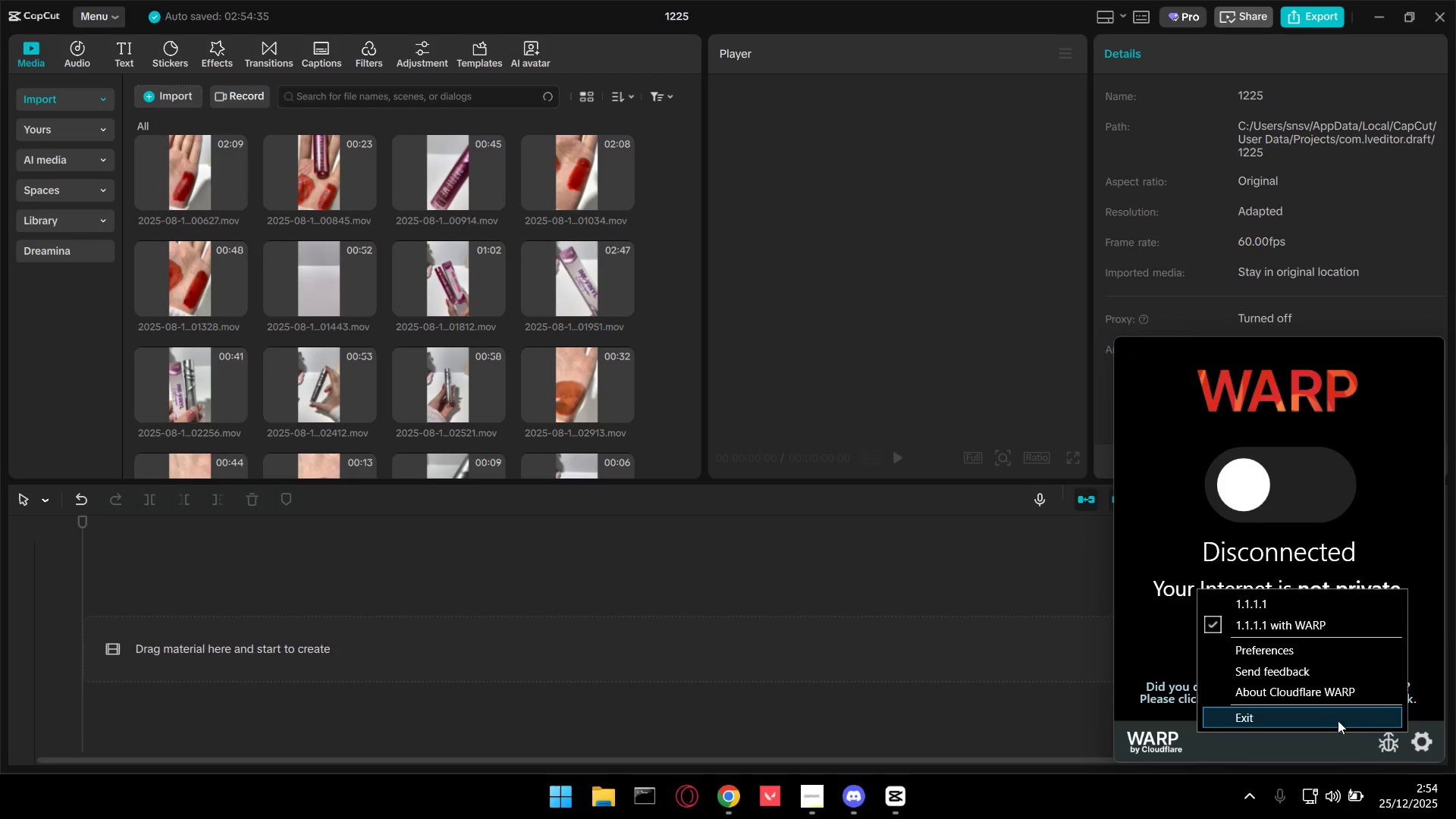 
double_click([1321, 720])
 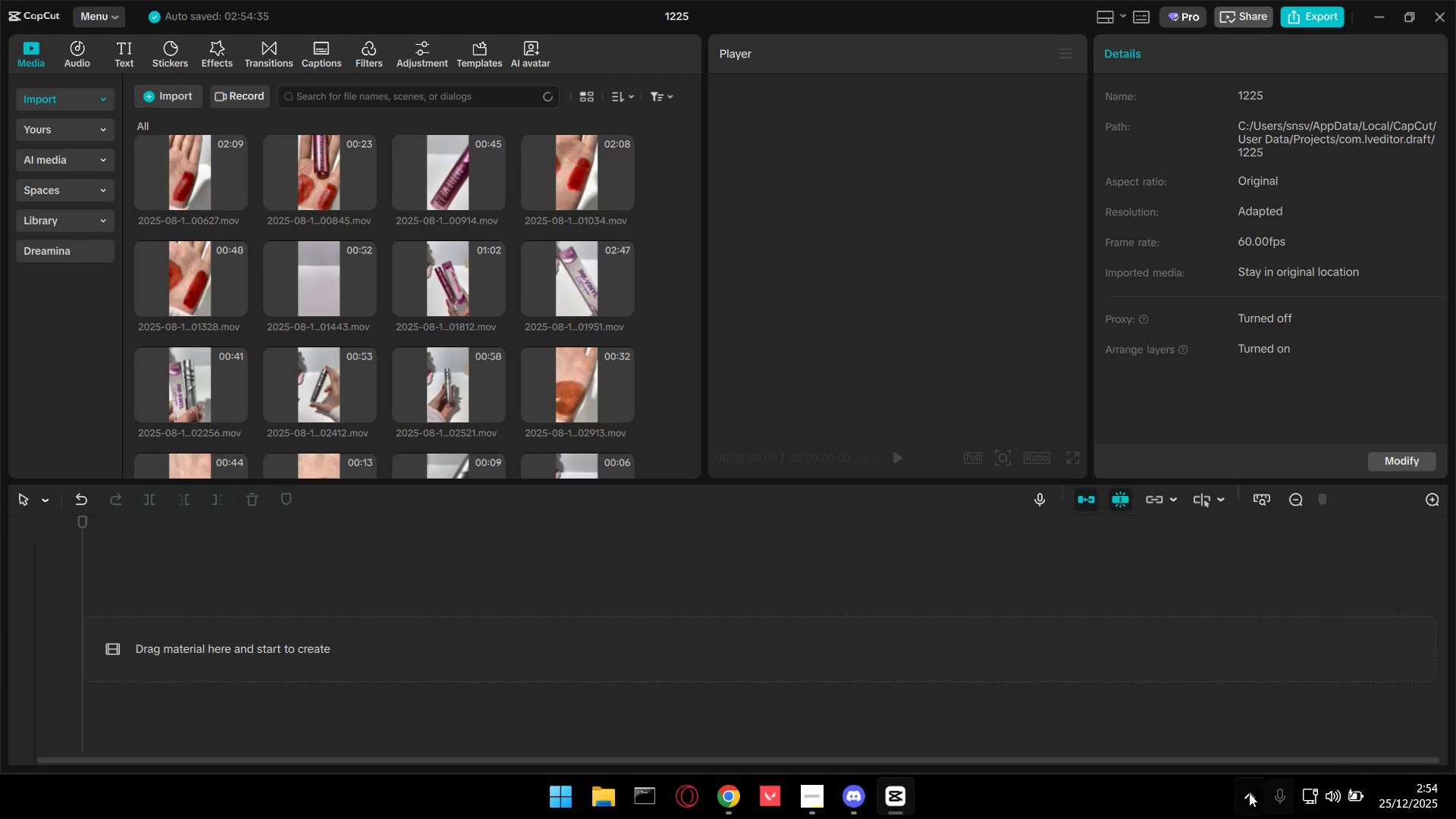 
triple_click([1247, 793])
 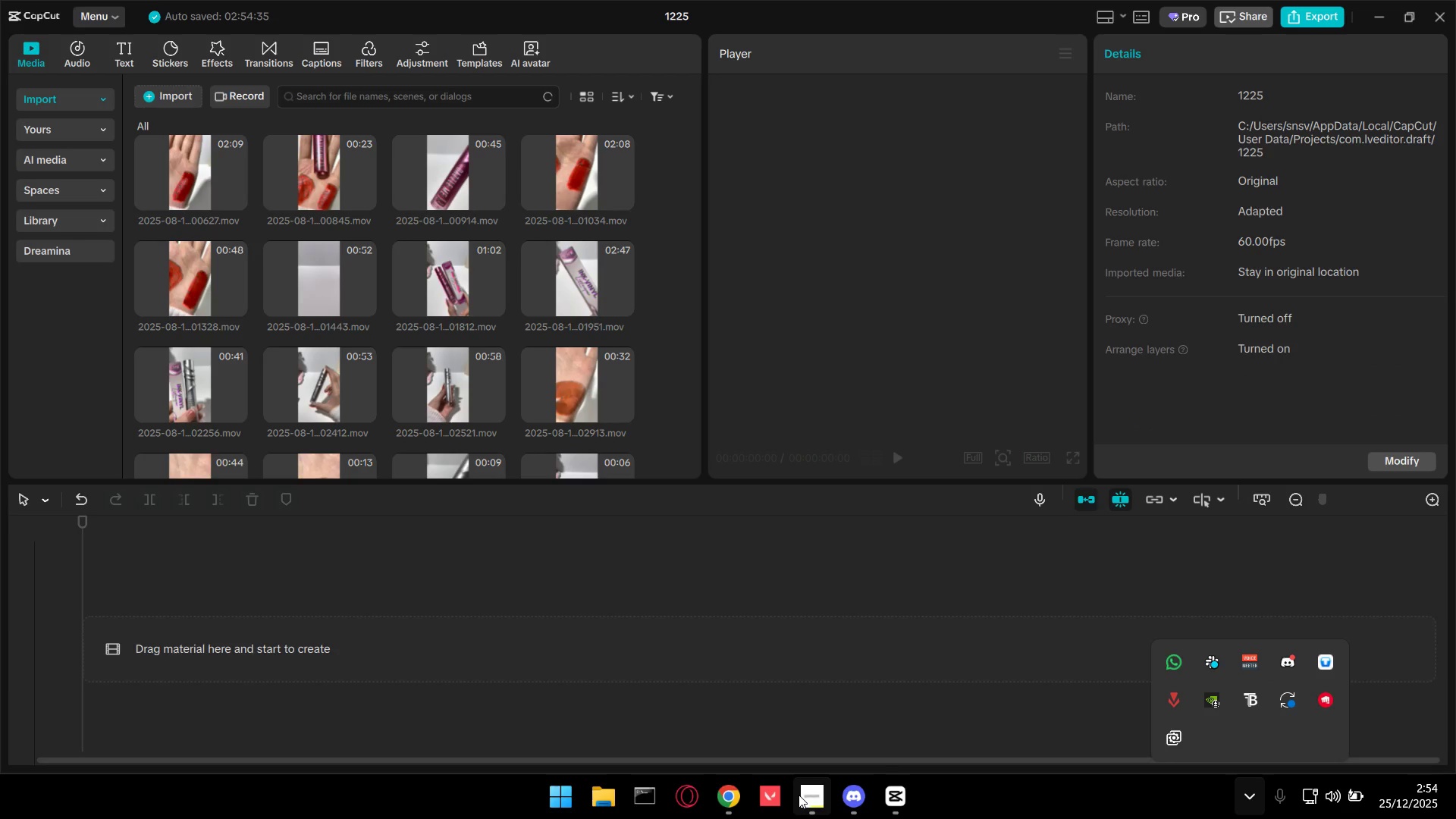 
left_click([1249, 697])
 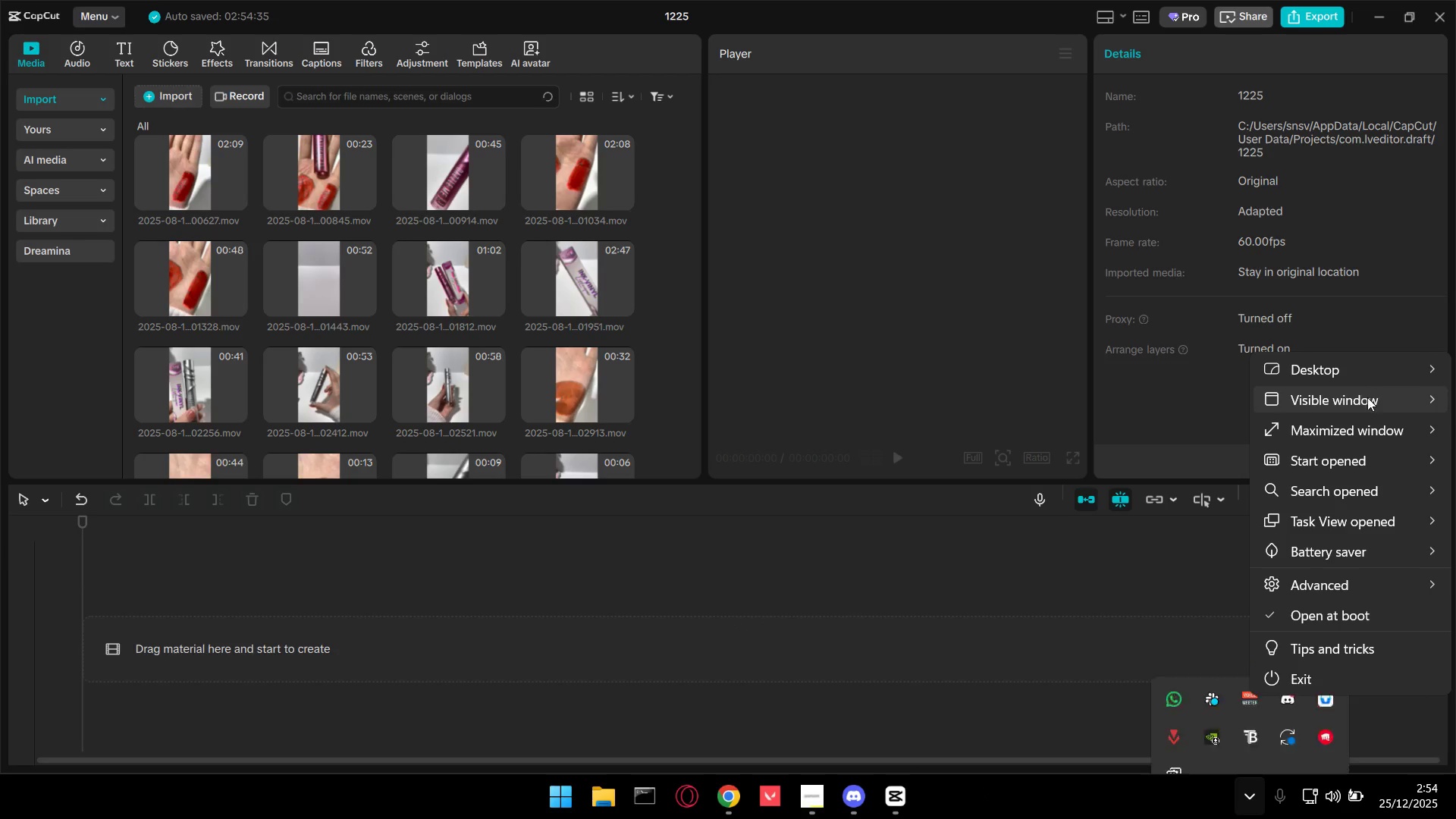 
left_click([1367, 426])
 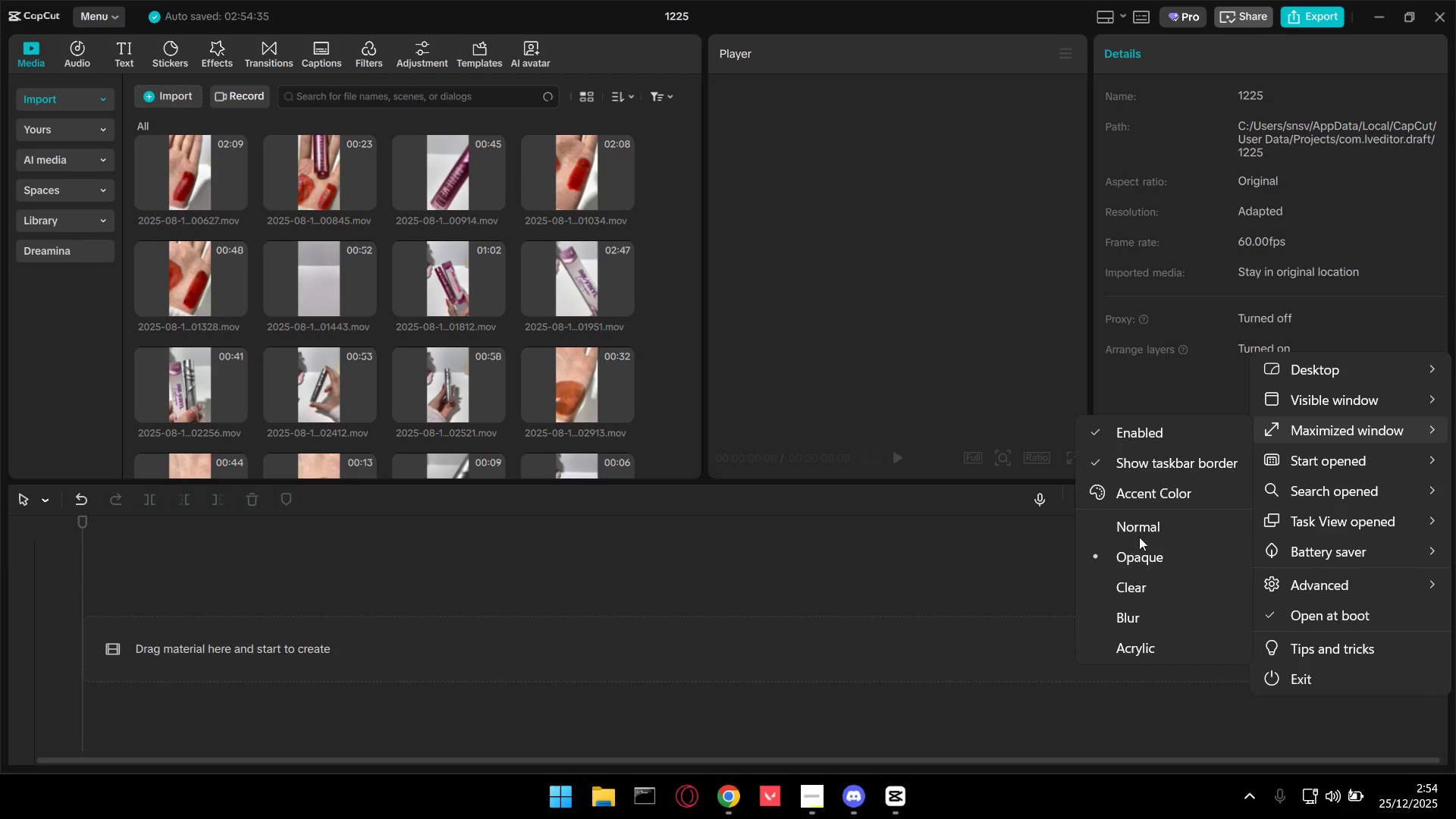 
left_click_drag(start_coordinate=[1134, 618], to_coordinate=[1141, 592])
 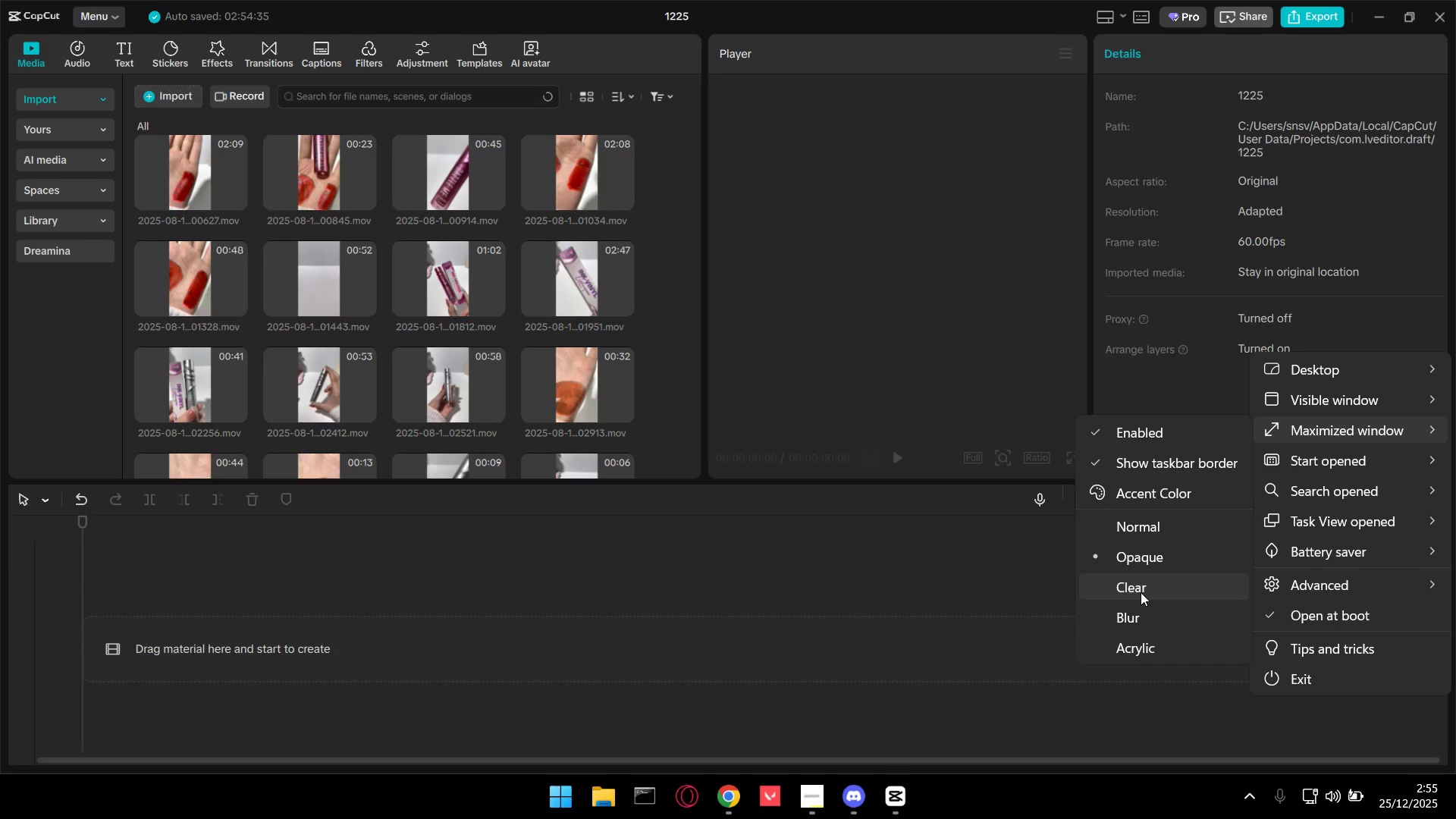 
left_click([1141, 592])
 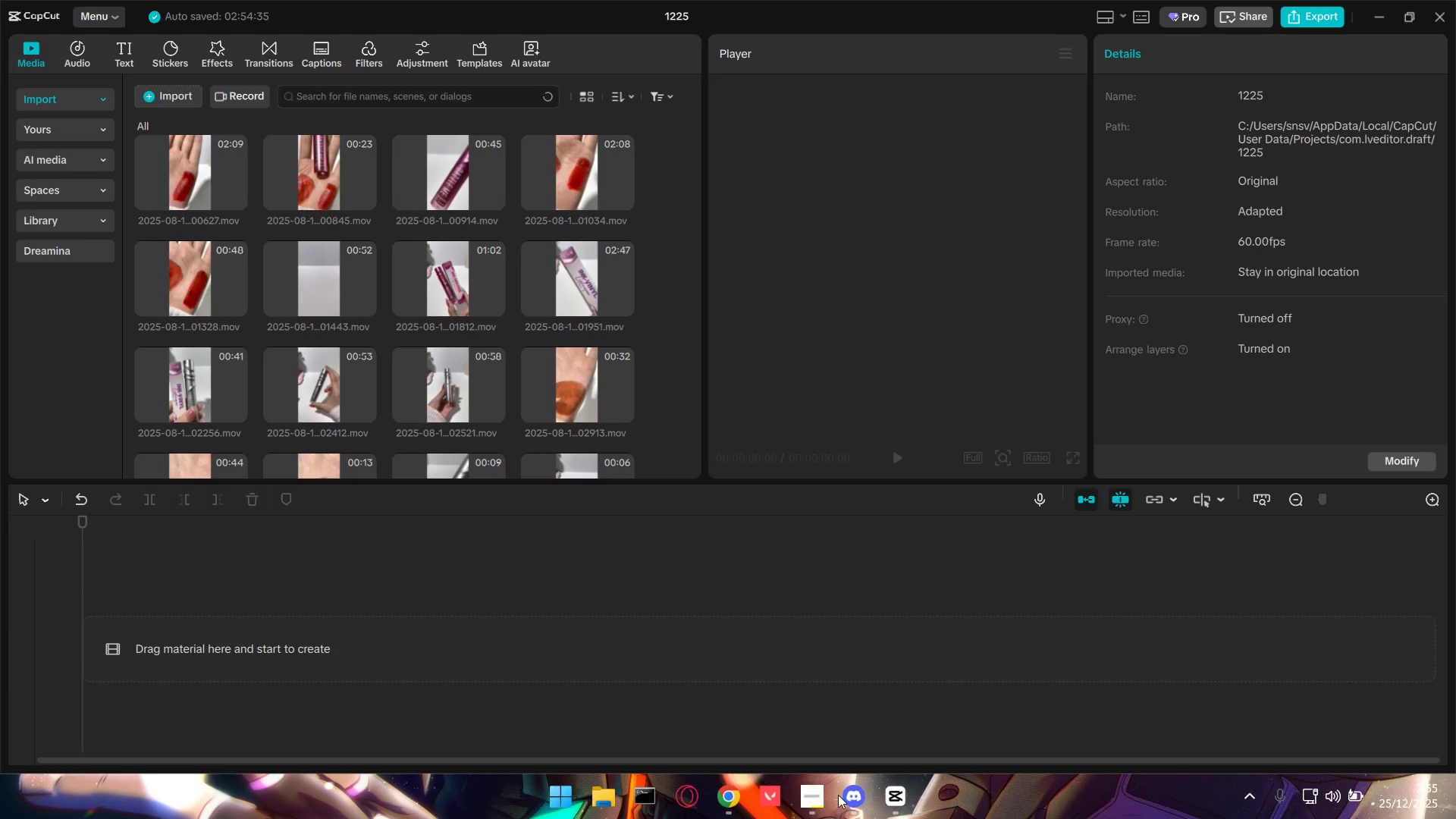 
left_click([808, 795])